 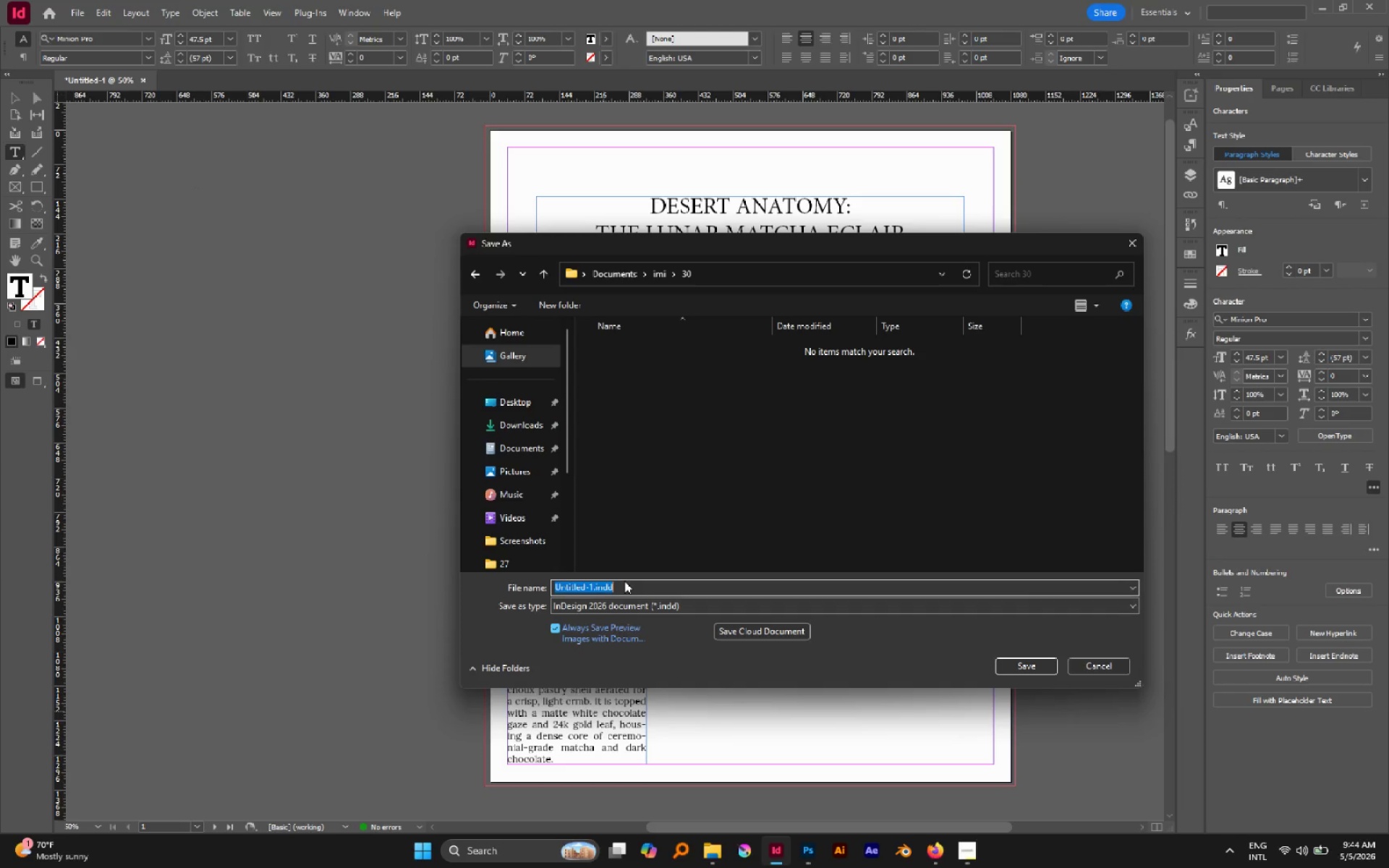 
key(Control+V)
 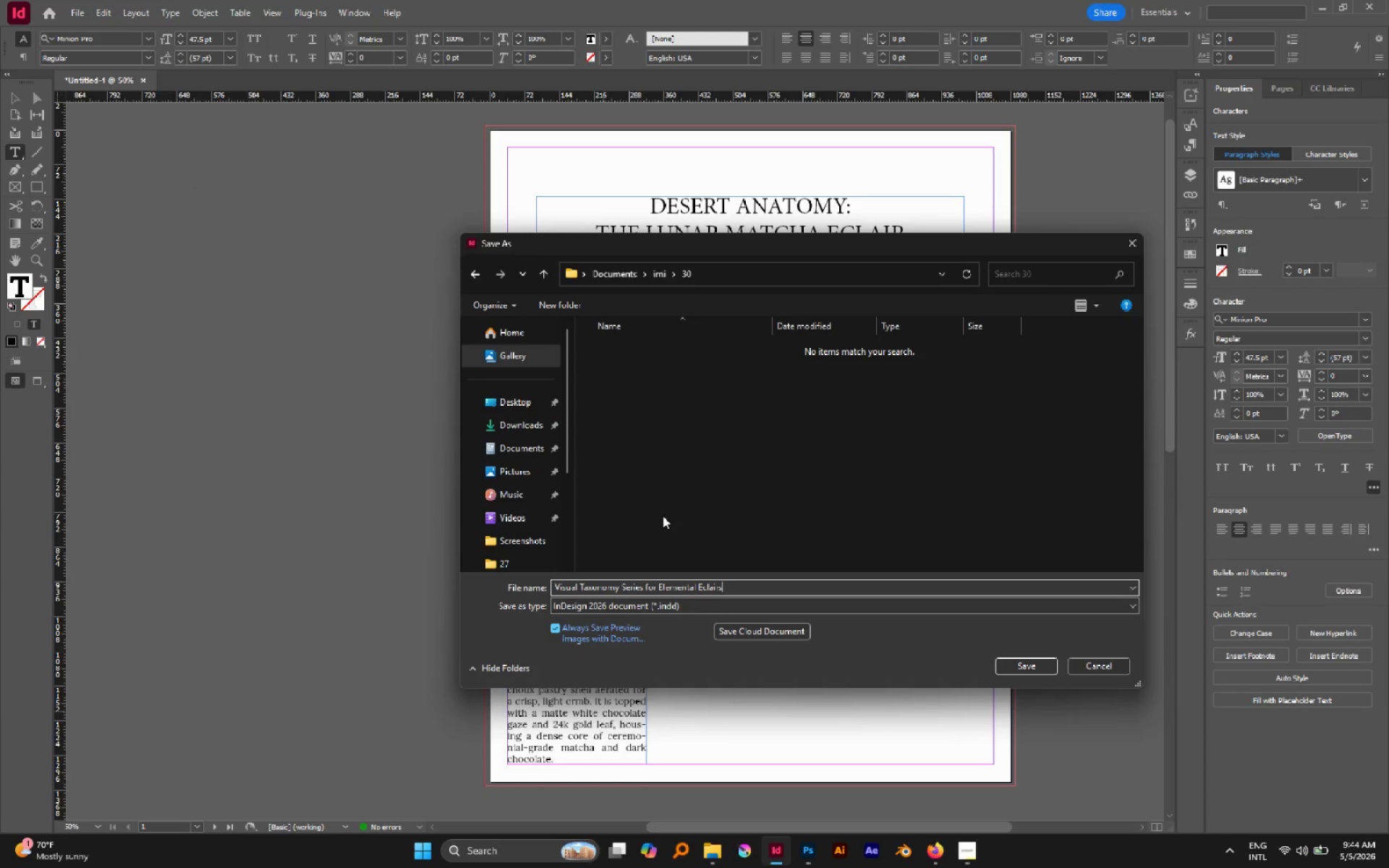 
left_click([664, 514])
 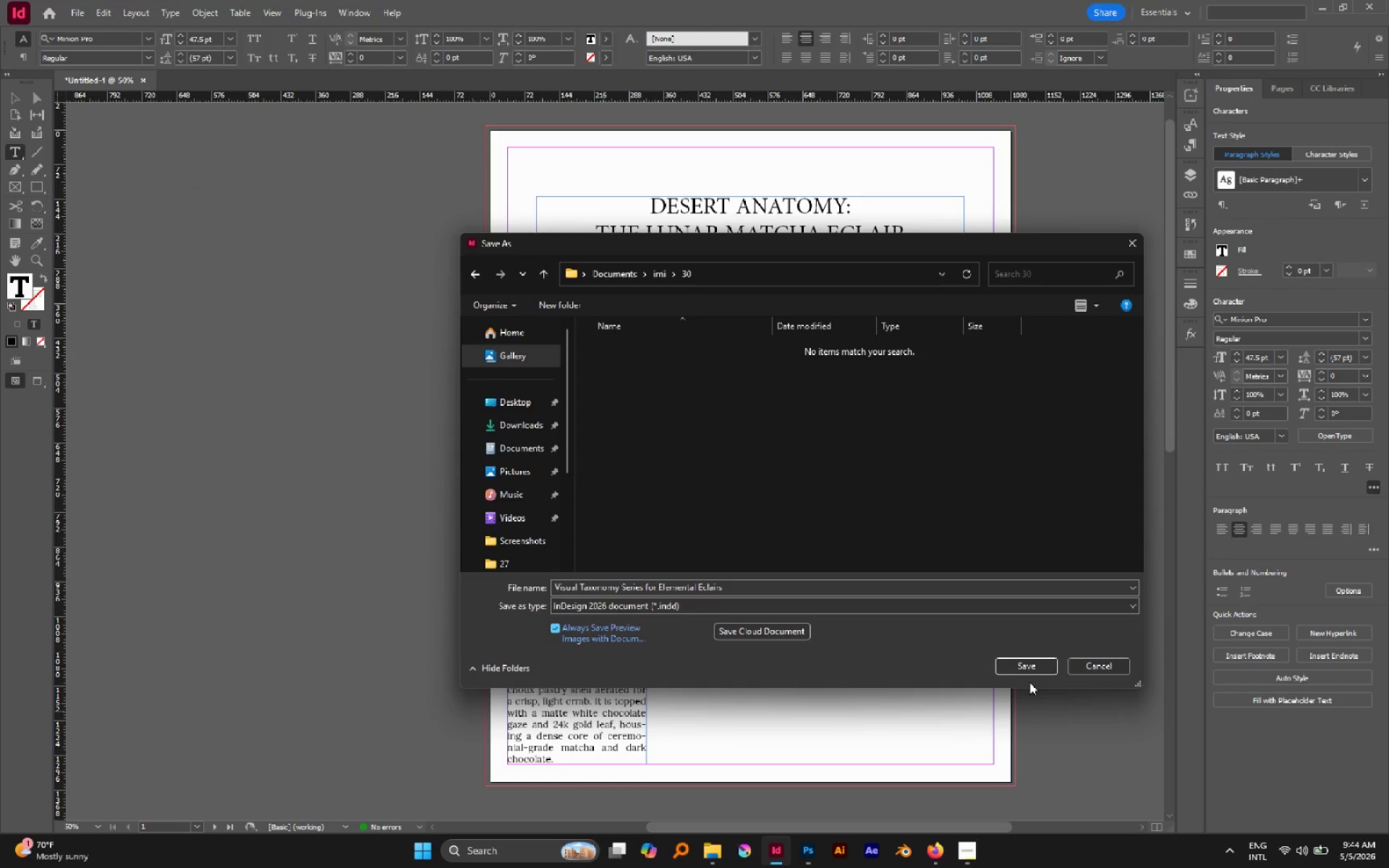 
left_click([1026, 670])
 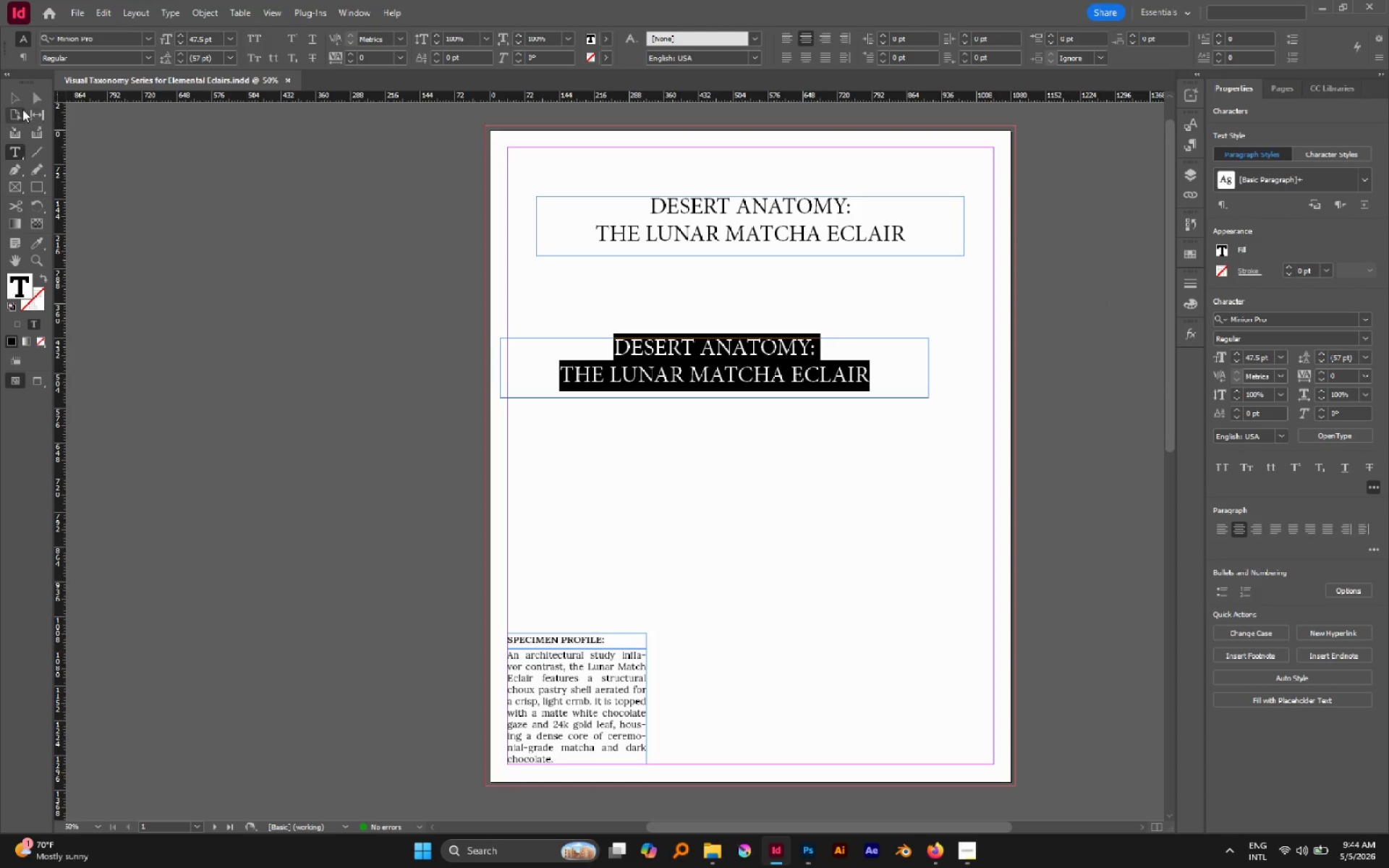 
left_click([15, 101])
 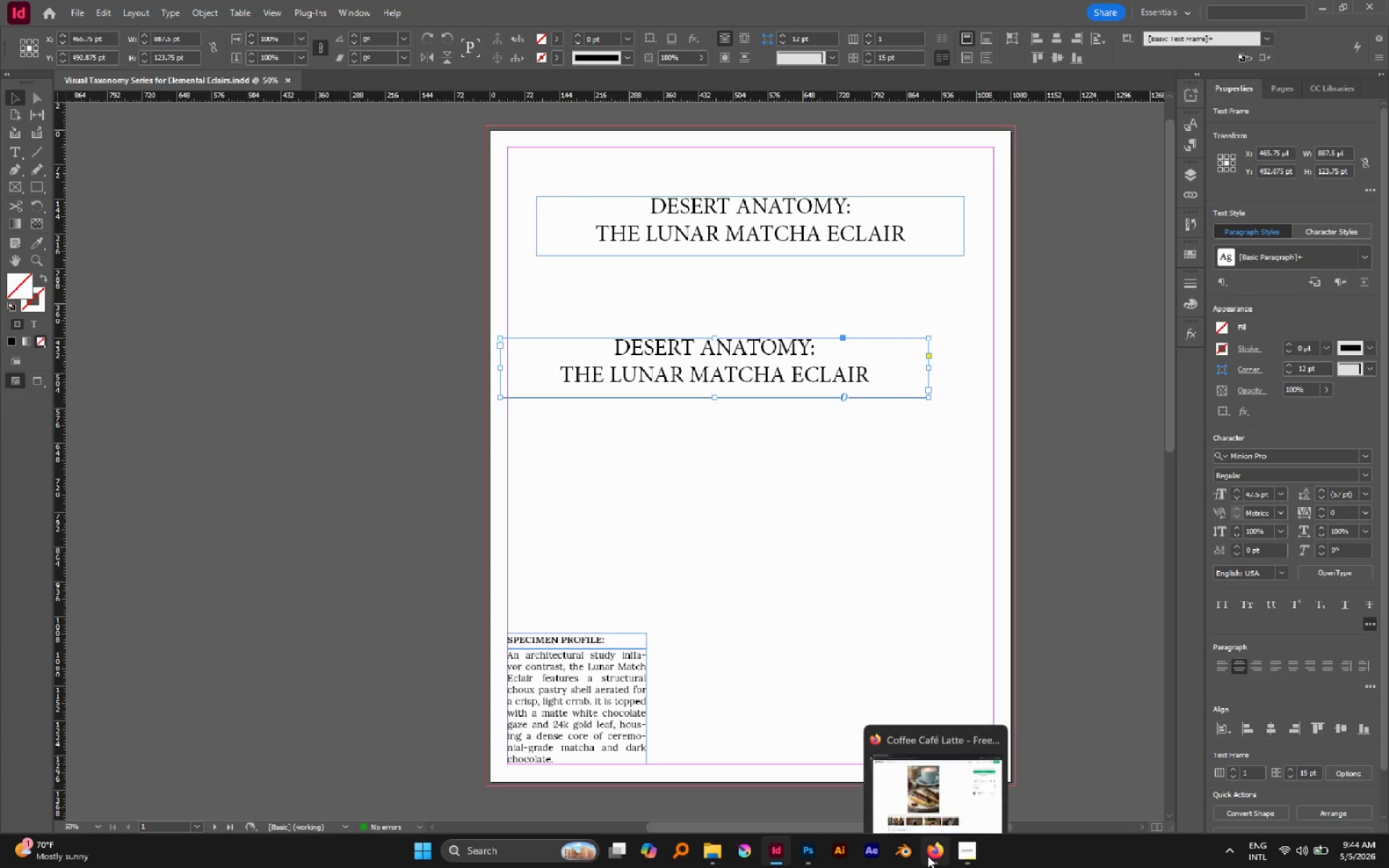 
mouse_move([895, 799])
 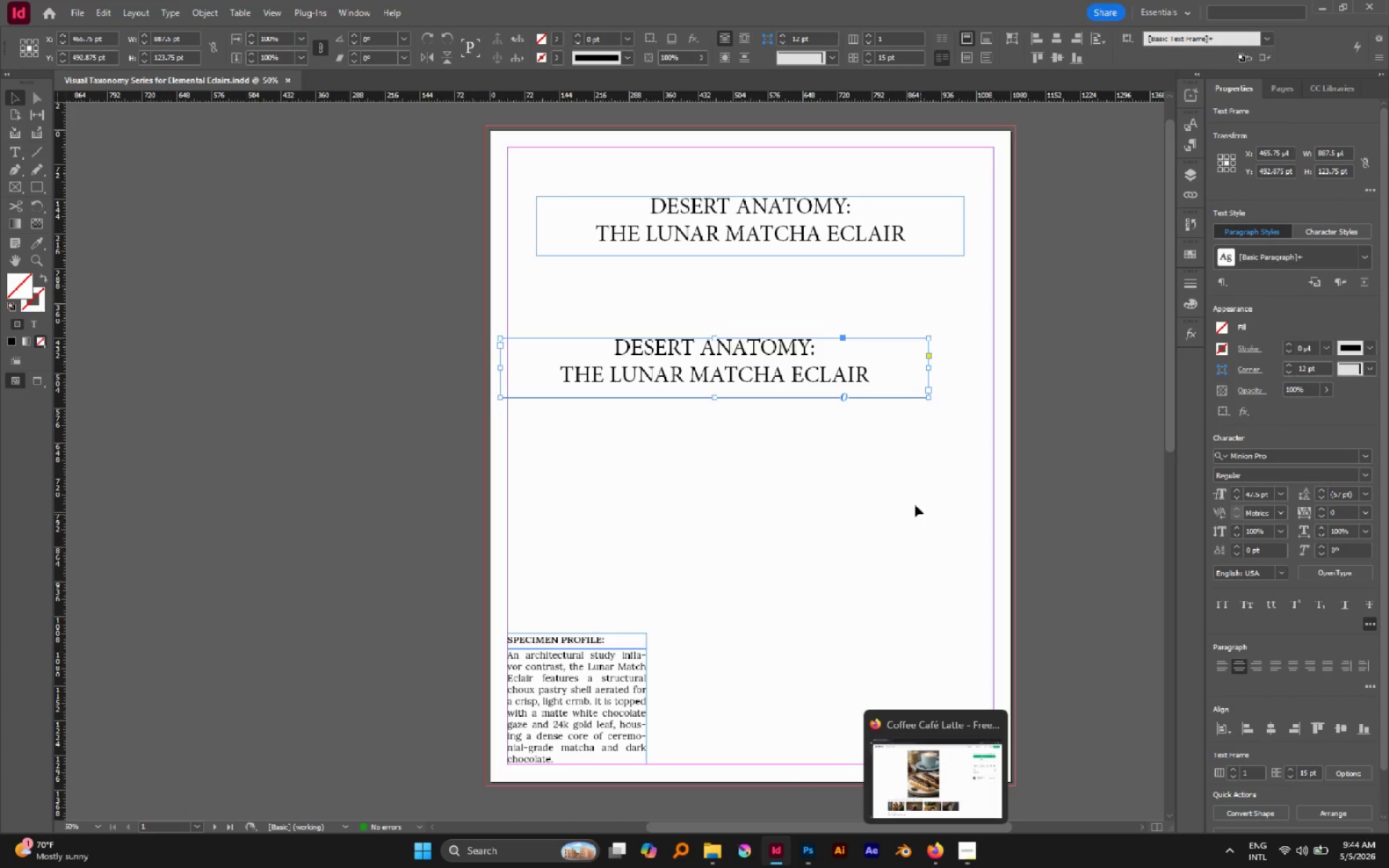 
mouse_move([807, 858])
 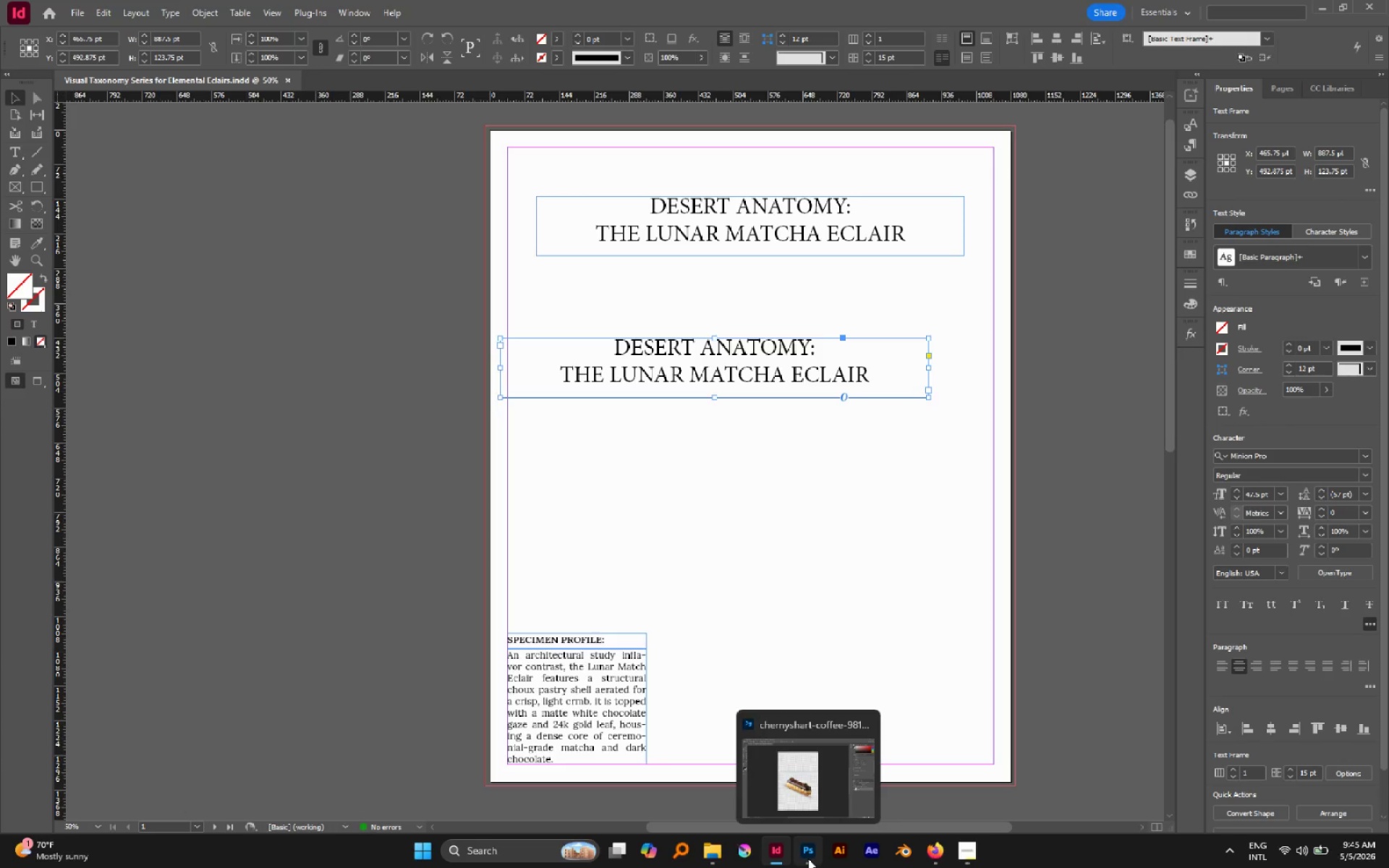 
mouse_move([775, 850])
 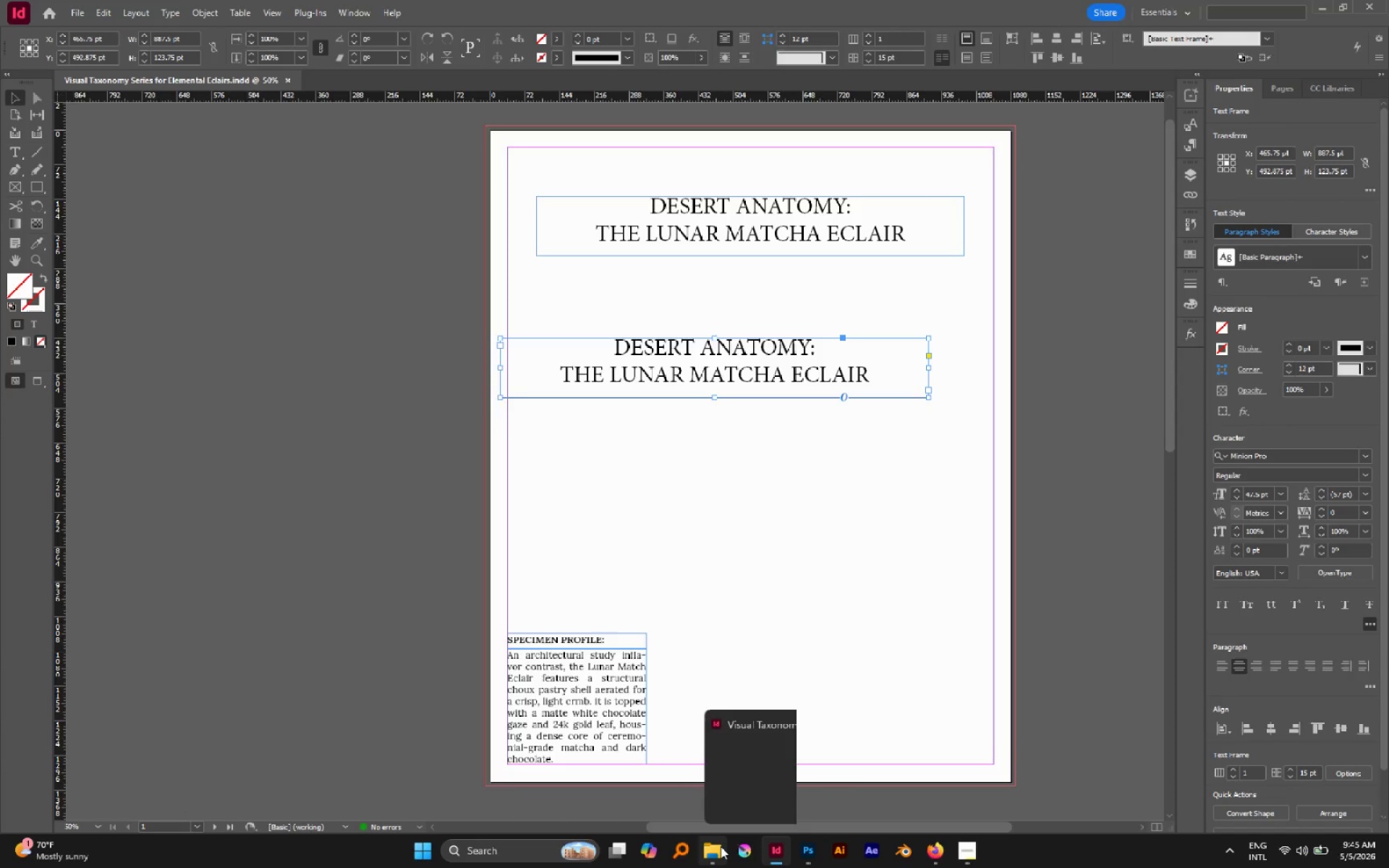 
left_click([721, 846])
 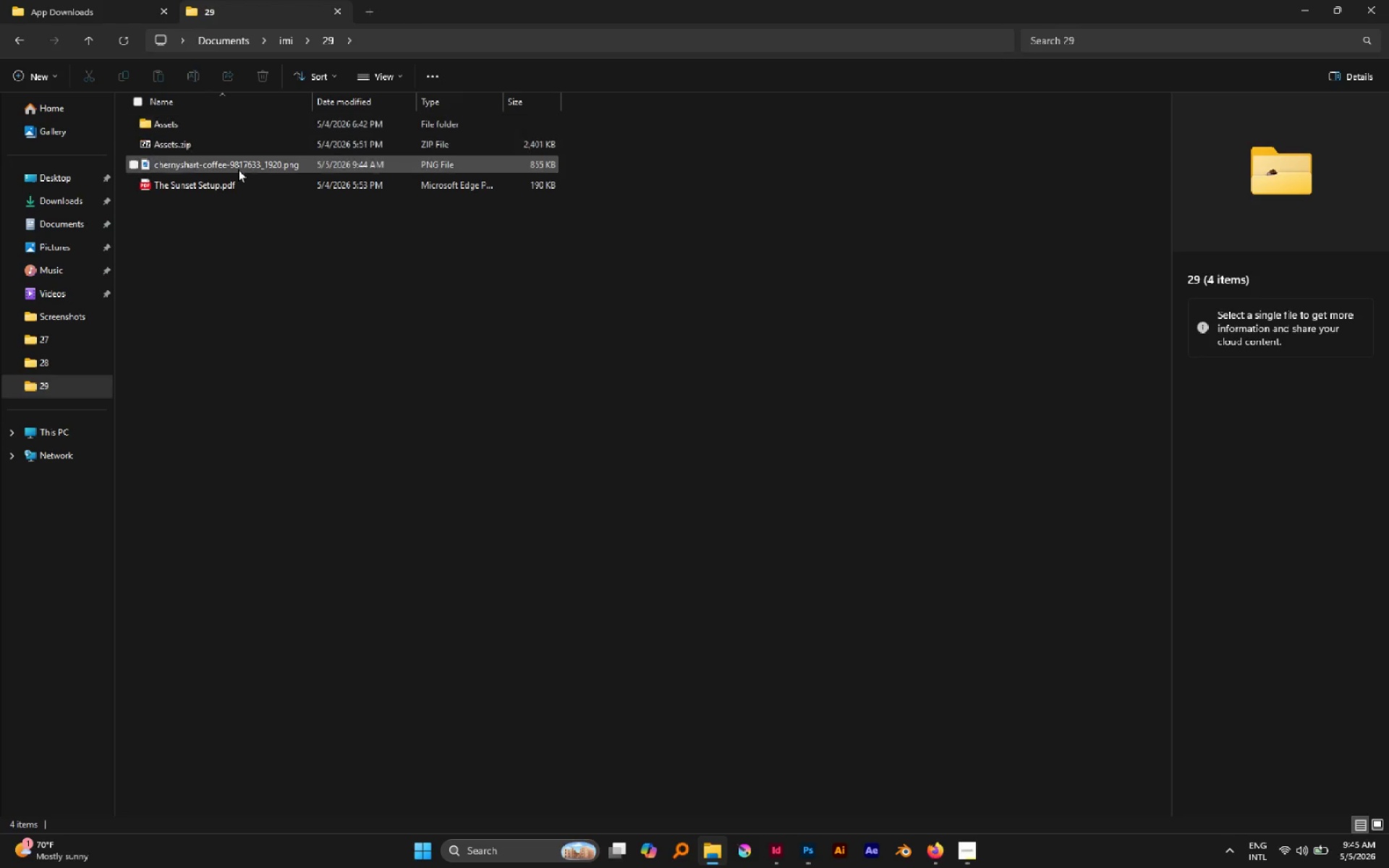 
left_click([236, 167])
 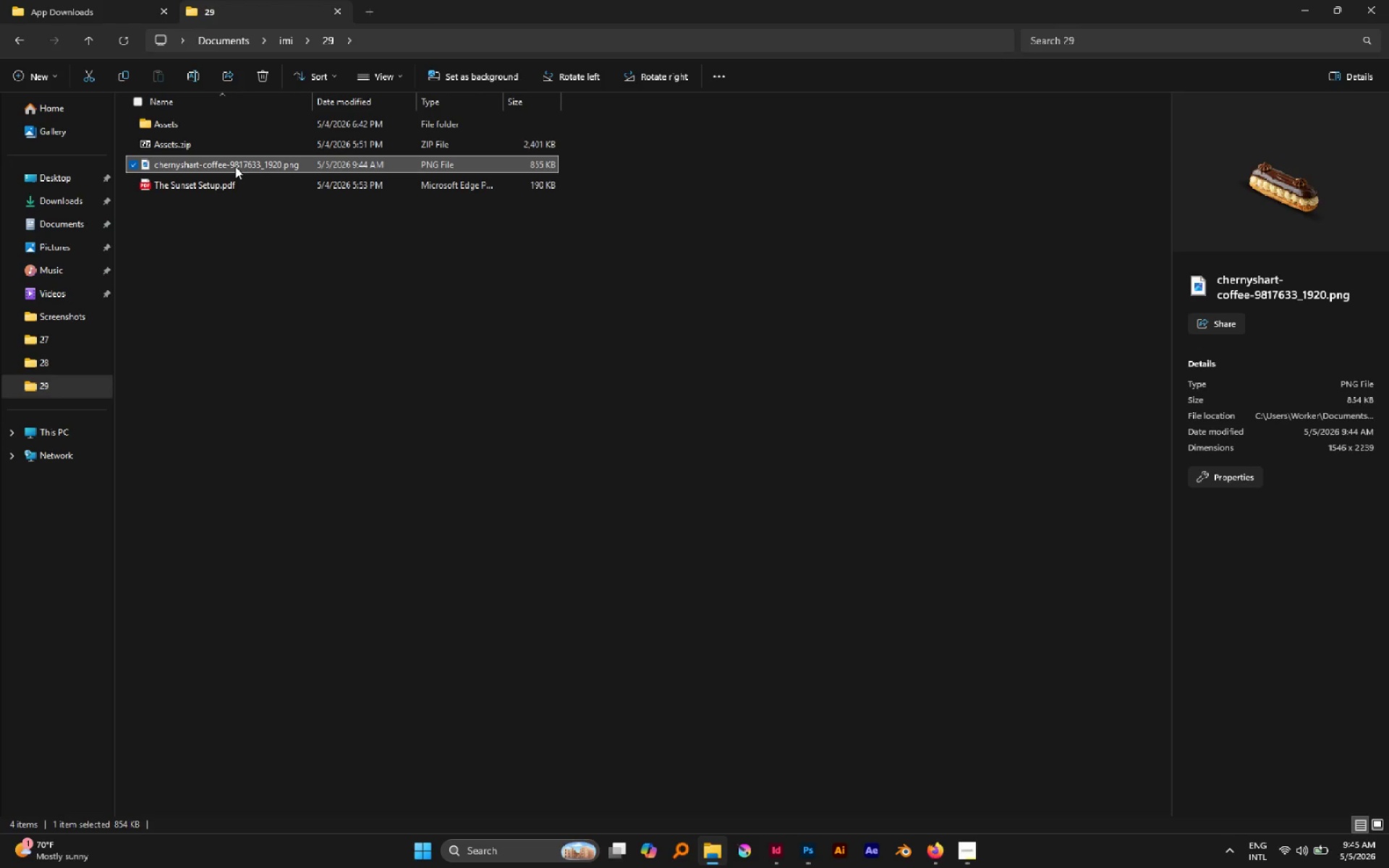 
key(Control+X)
 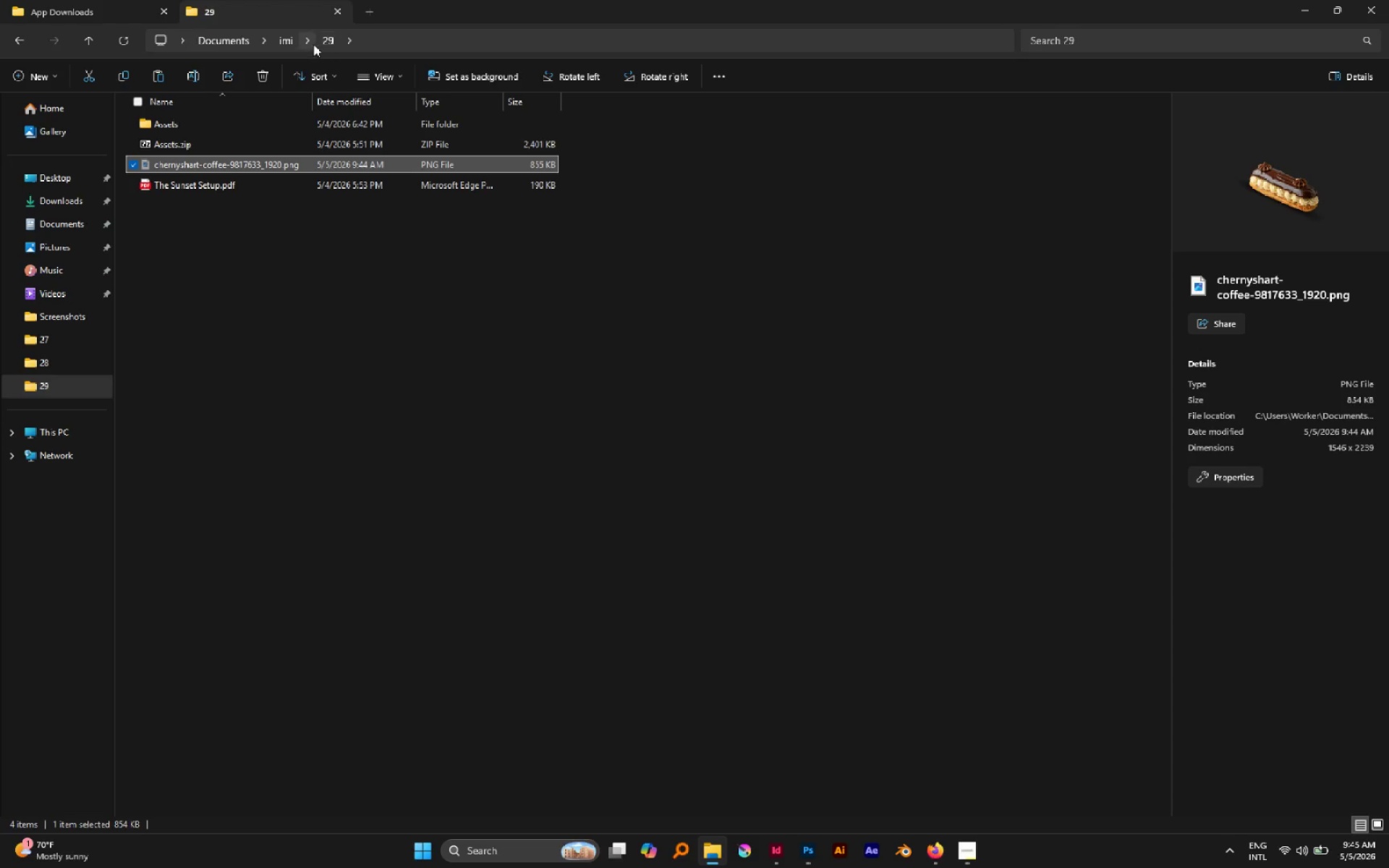 
left_click([301, 38])
 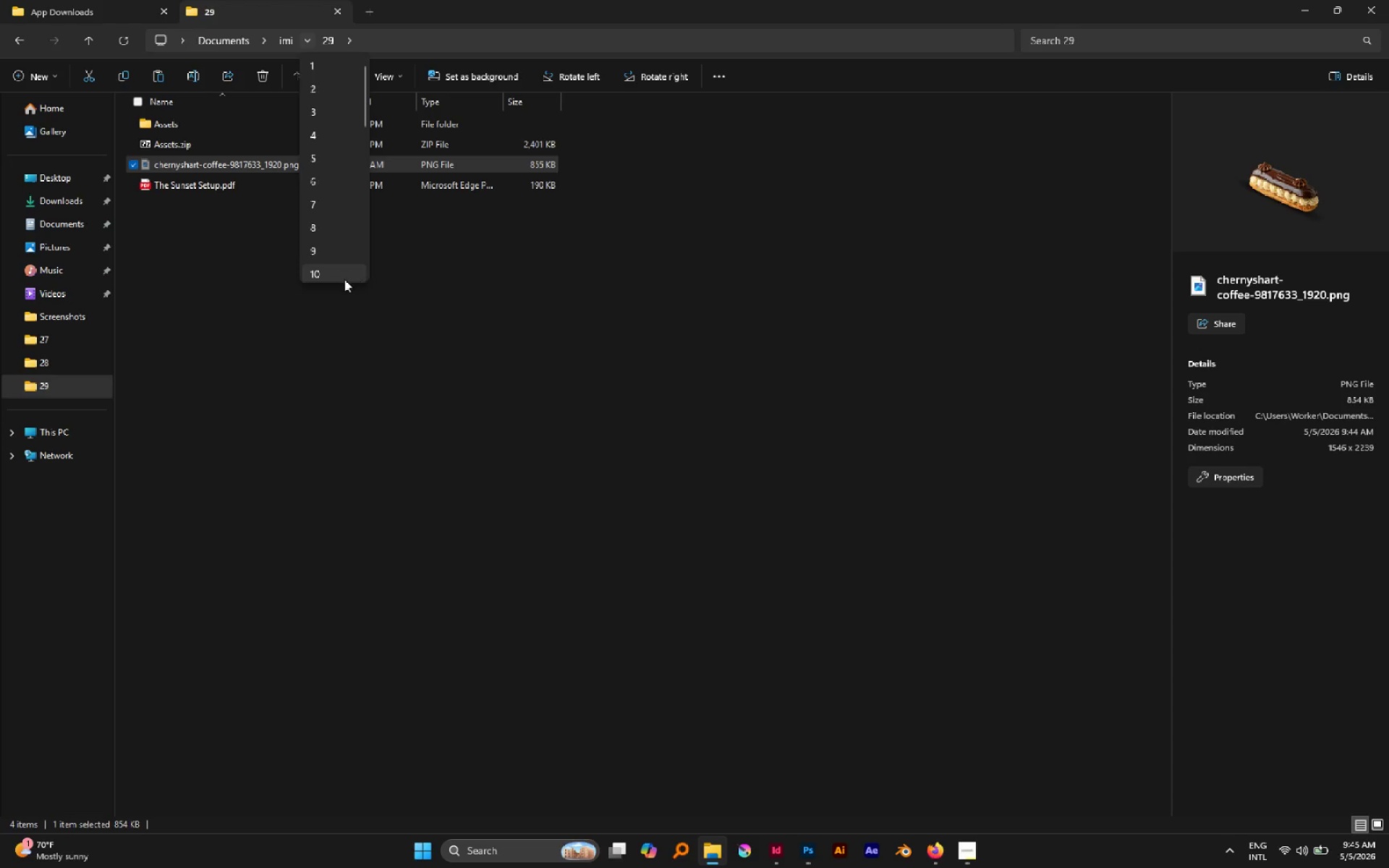 
scroll: coordinate [326, 259], scroll_direction: down, amount: 15.0
 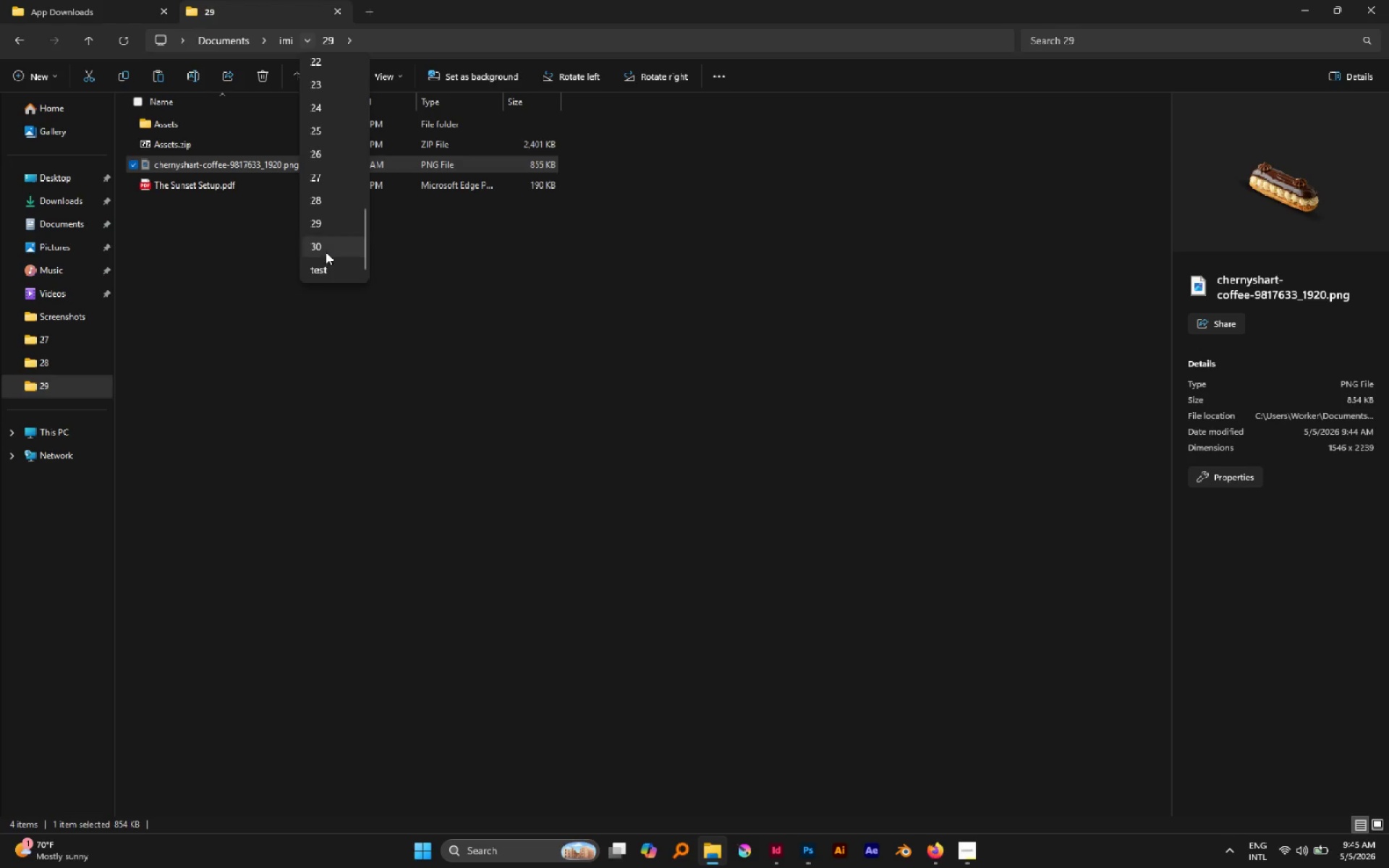 
left_click([326, 252])
 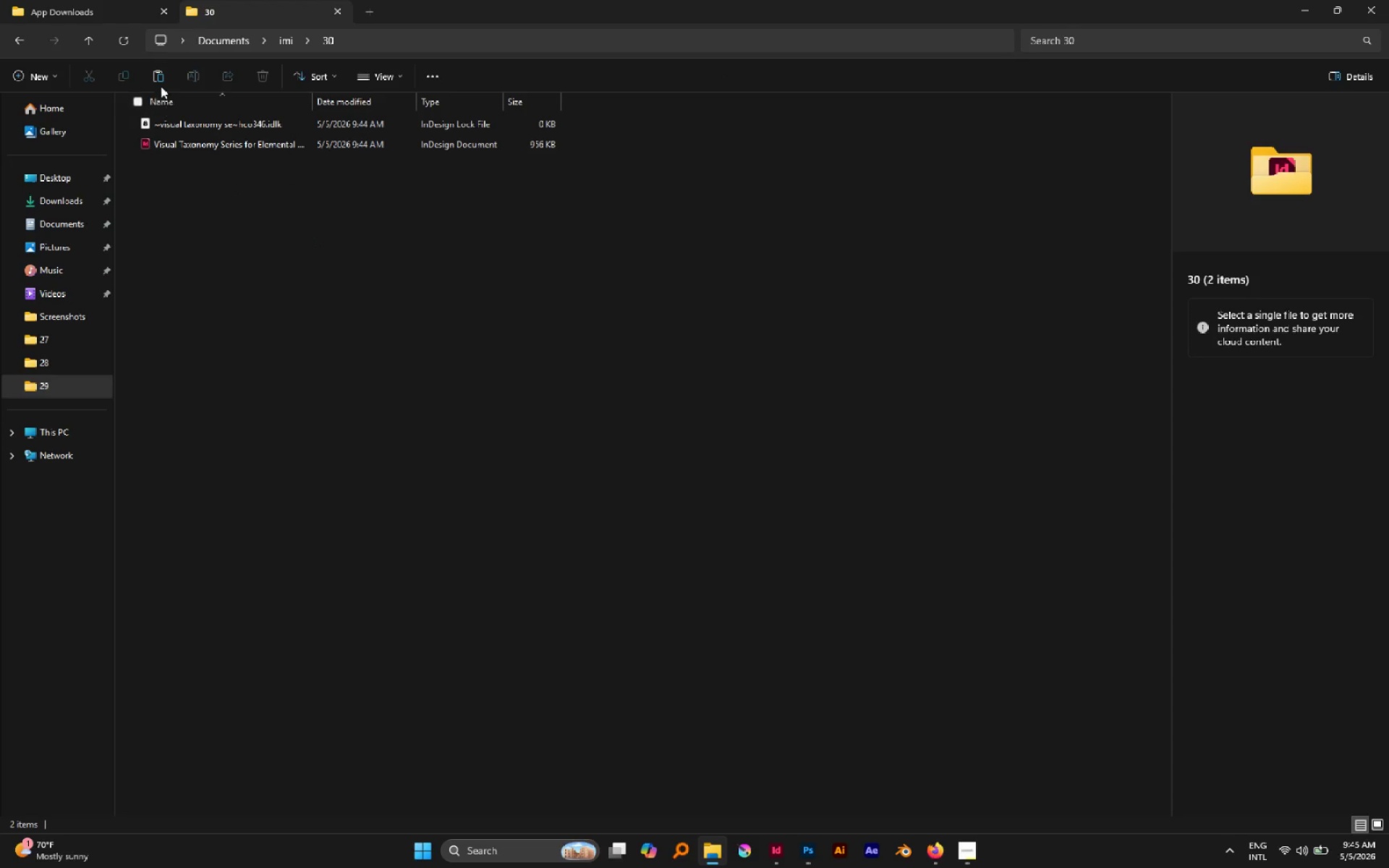 
left_click([164, 80])
 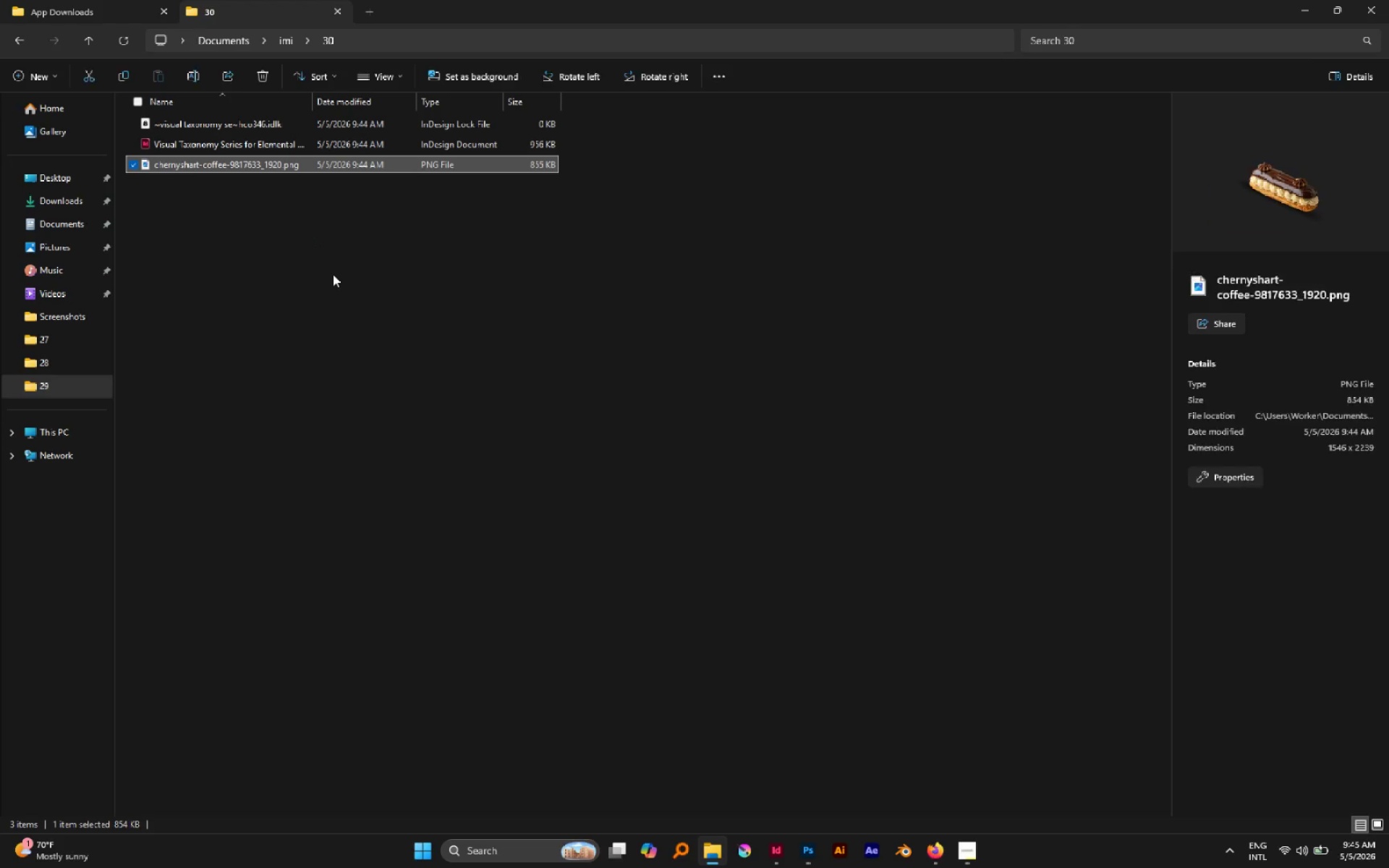 
left_click([333, 274])
 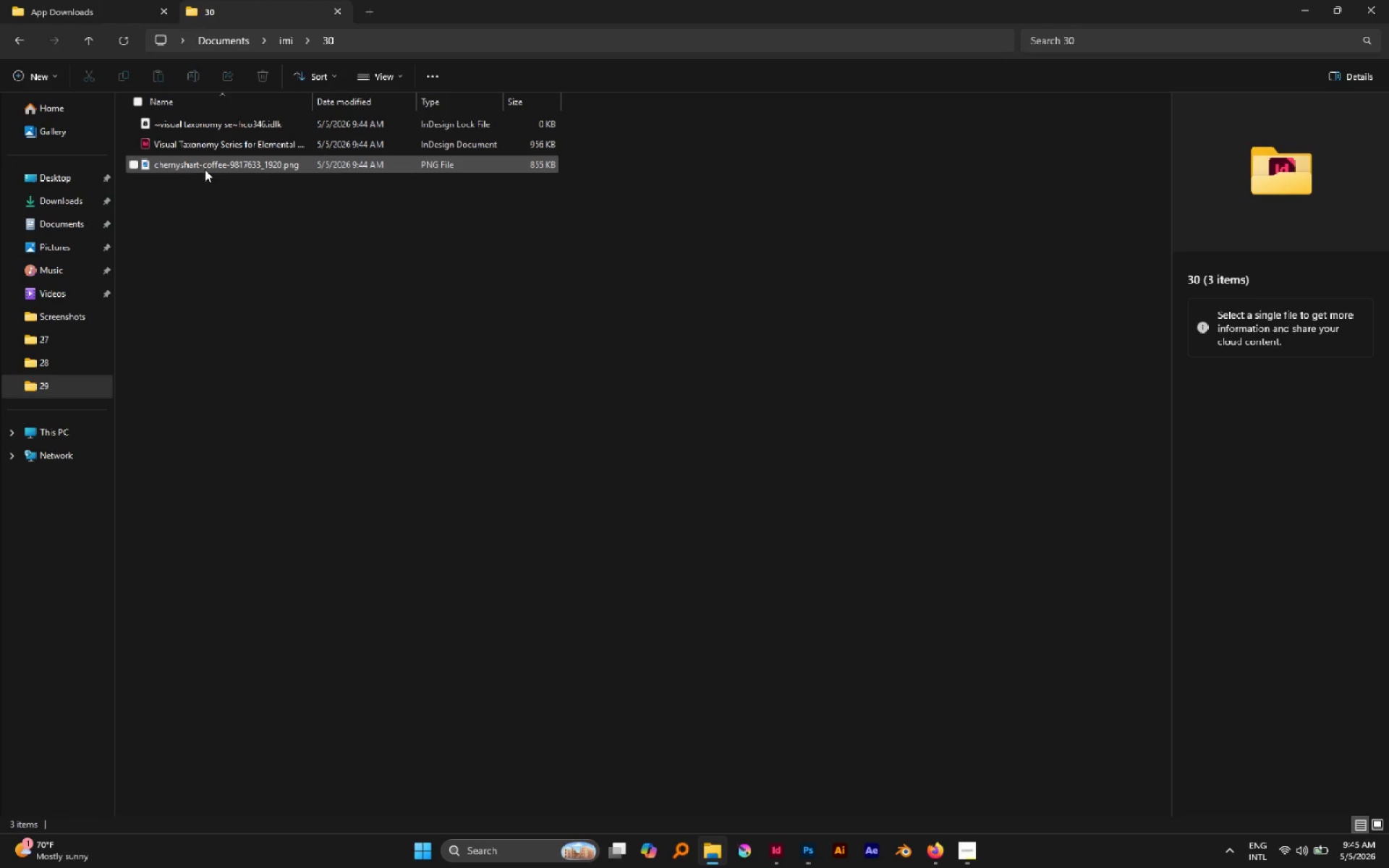 
left_click_drag(start_coordinate=[205, 169], to_coordinate=[679, 492])
 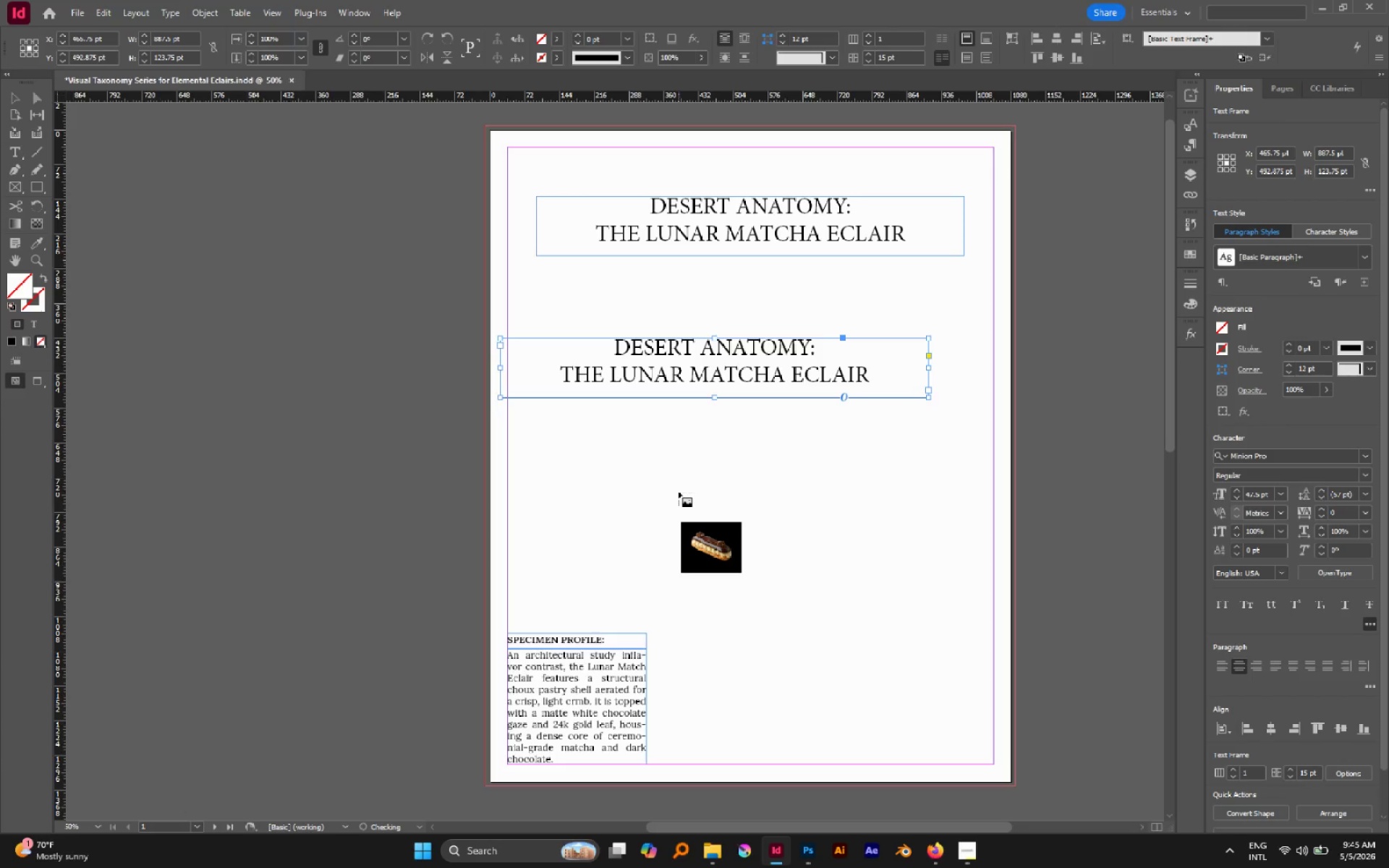 
key(Alt+Tab)
 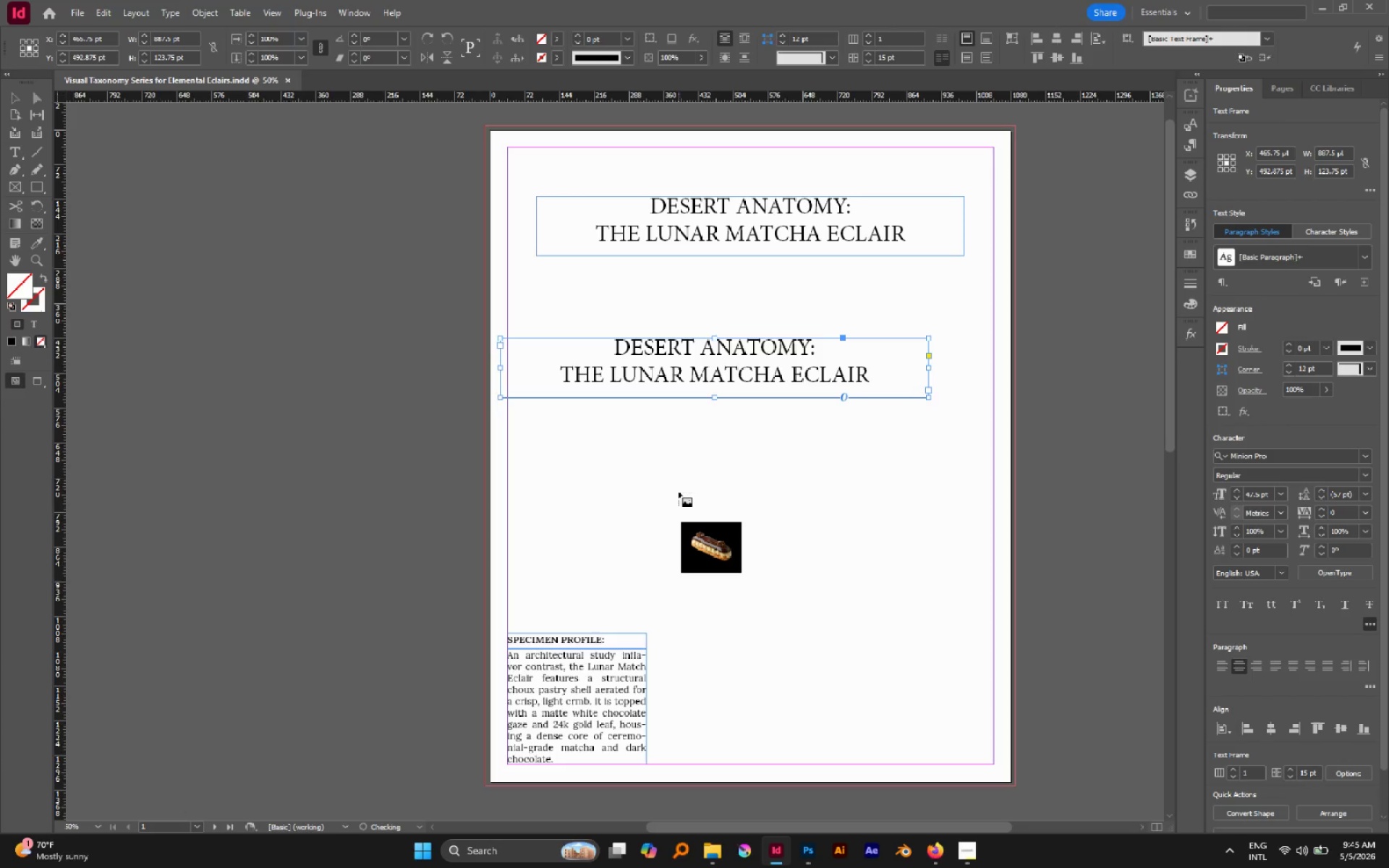 
left_click_drag(start_coordinate=[608, 423], to_coordinate=[791, 540])
 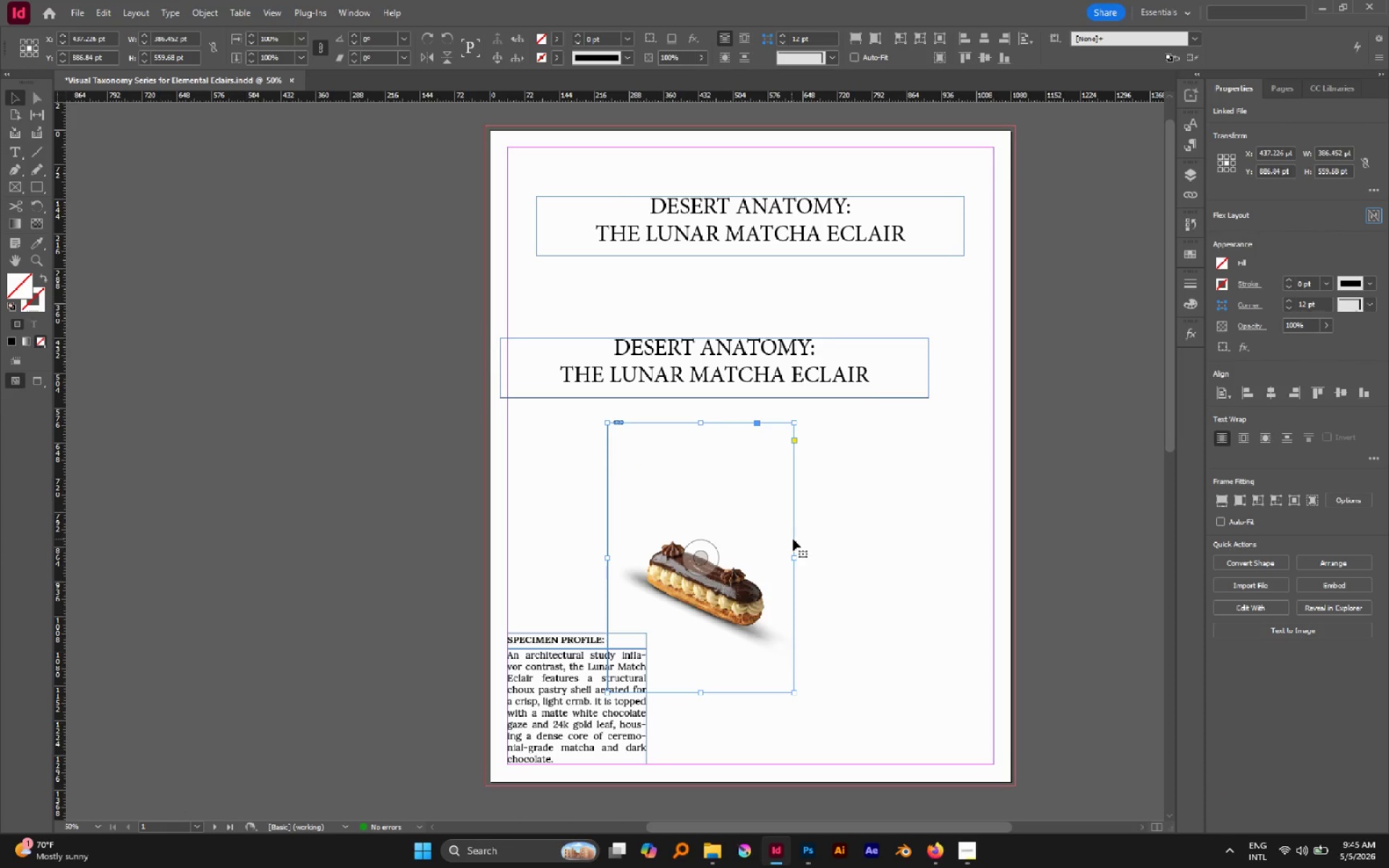 
hold_key(key=ShiftLeft, duration=2.33)
hold_key(key=ControlLeft, duration=1.66)
left_click_drag(start_coordinate=[796, 558], to_coordinate=[976, 608])
 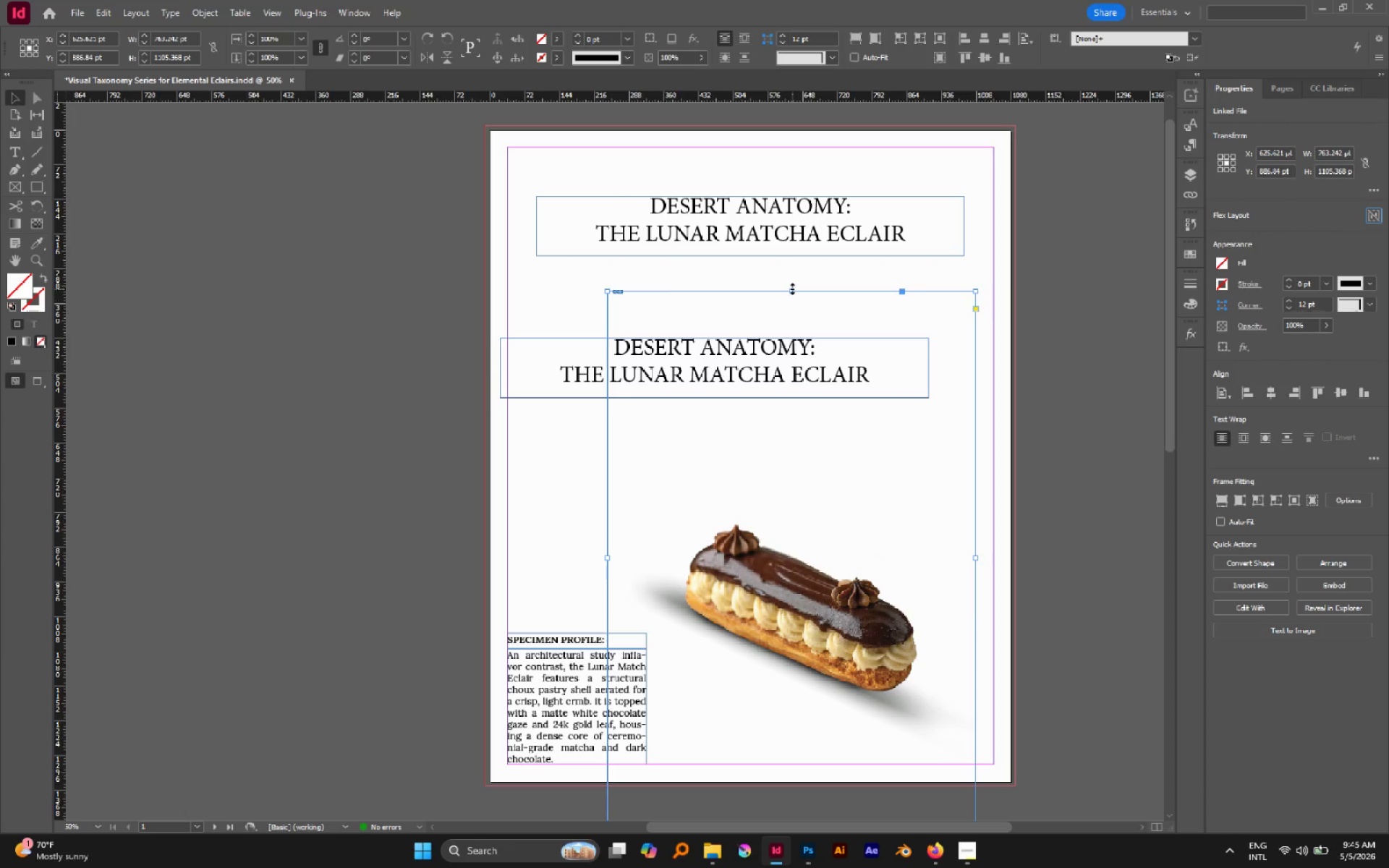 
left_click_drag(start_coordinate=[792, 289], to_coordinate=[799, 473])
 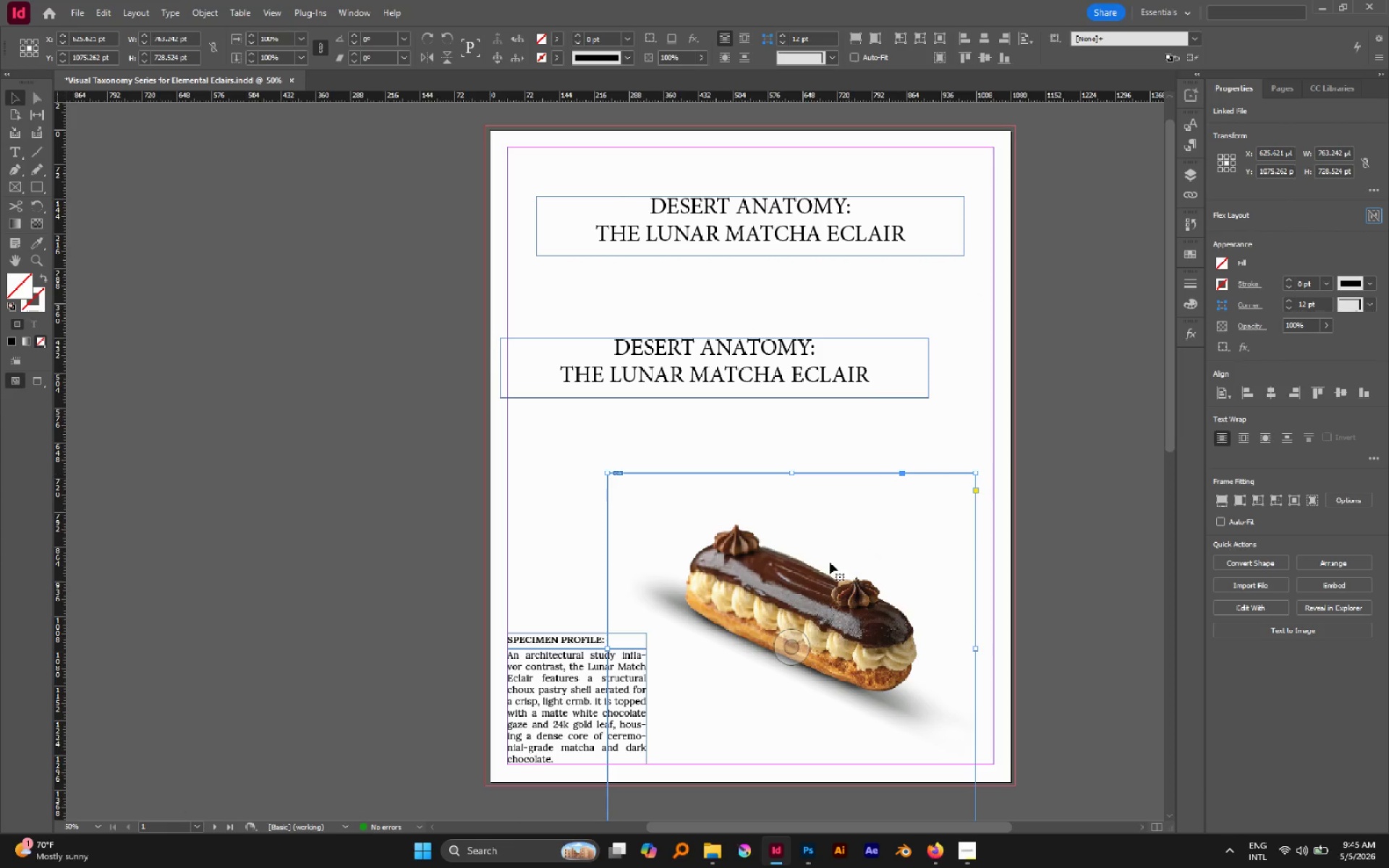 
scroll: coordinate [829, 566], scroll_direction: down, amount: 2.0
 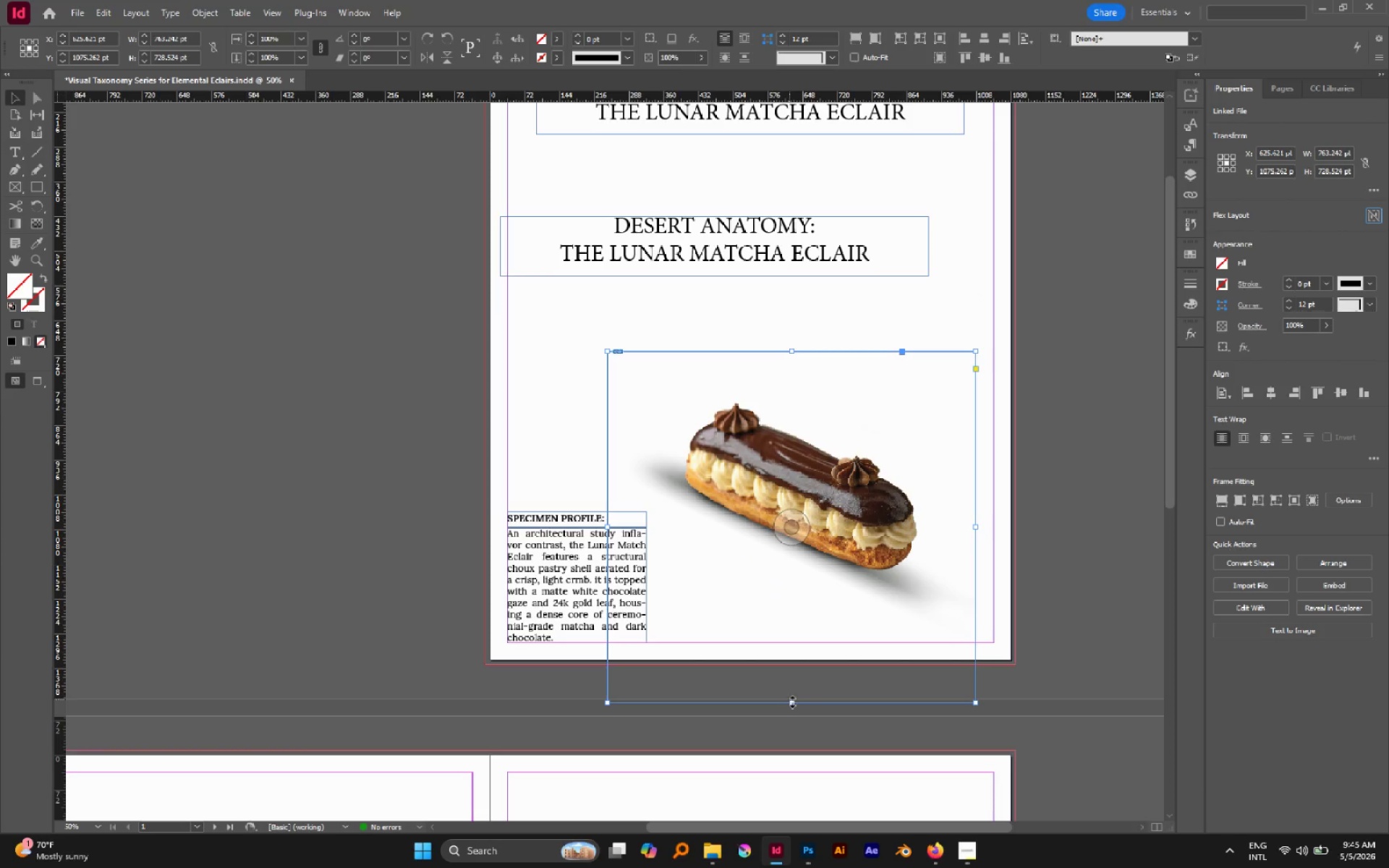 
left_click([795, 703])
 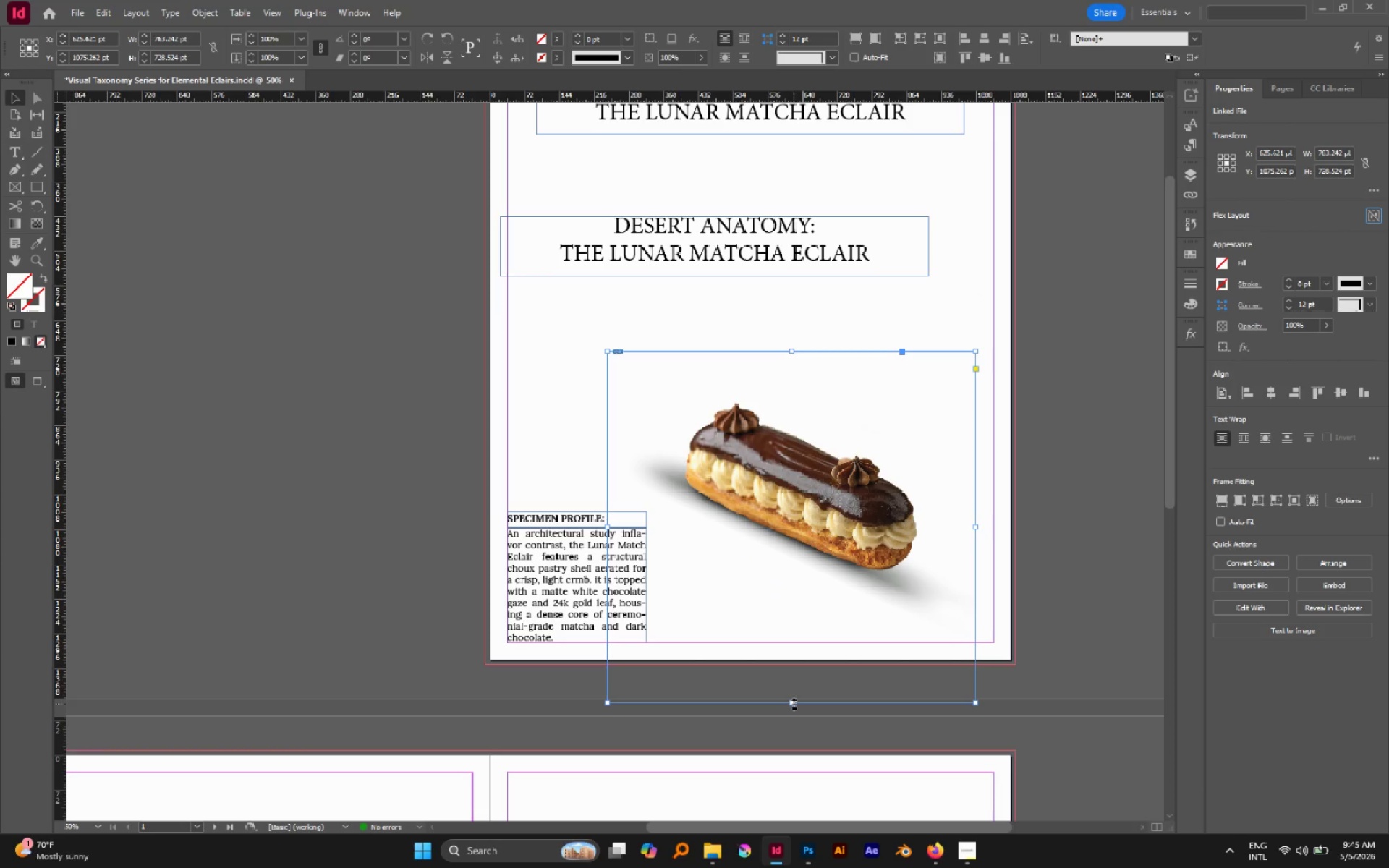 
left_click_drag(start_coordinate=[794, 704], to_coordinate=[802, 648])
 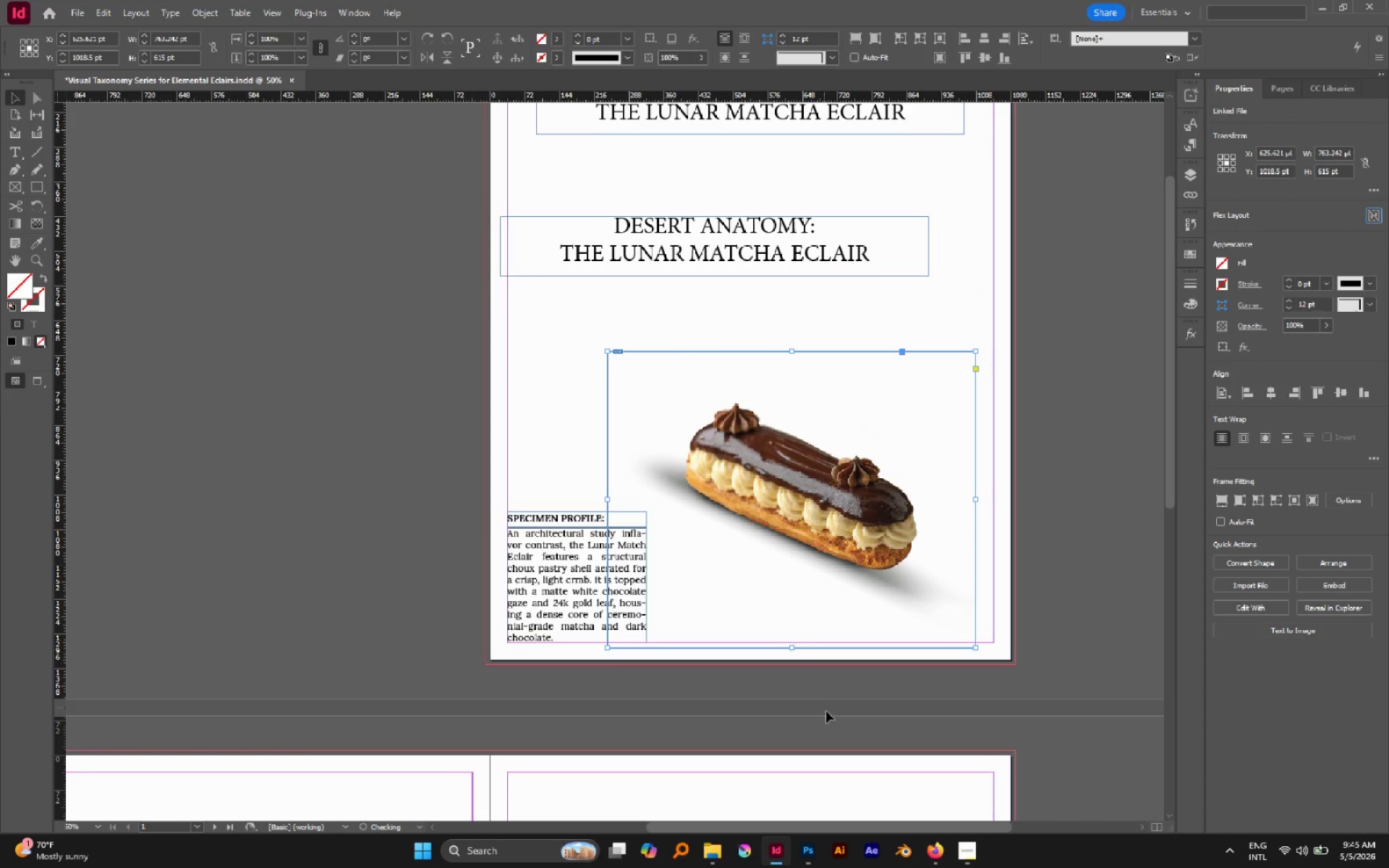 
left_click([826, 712])
 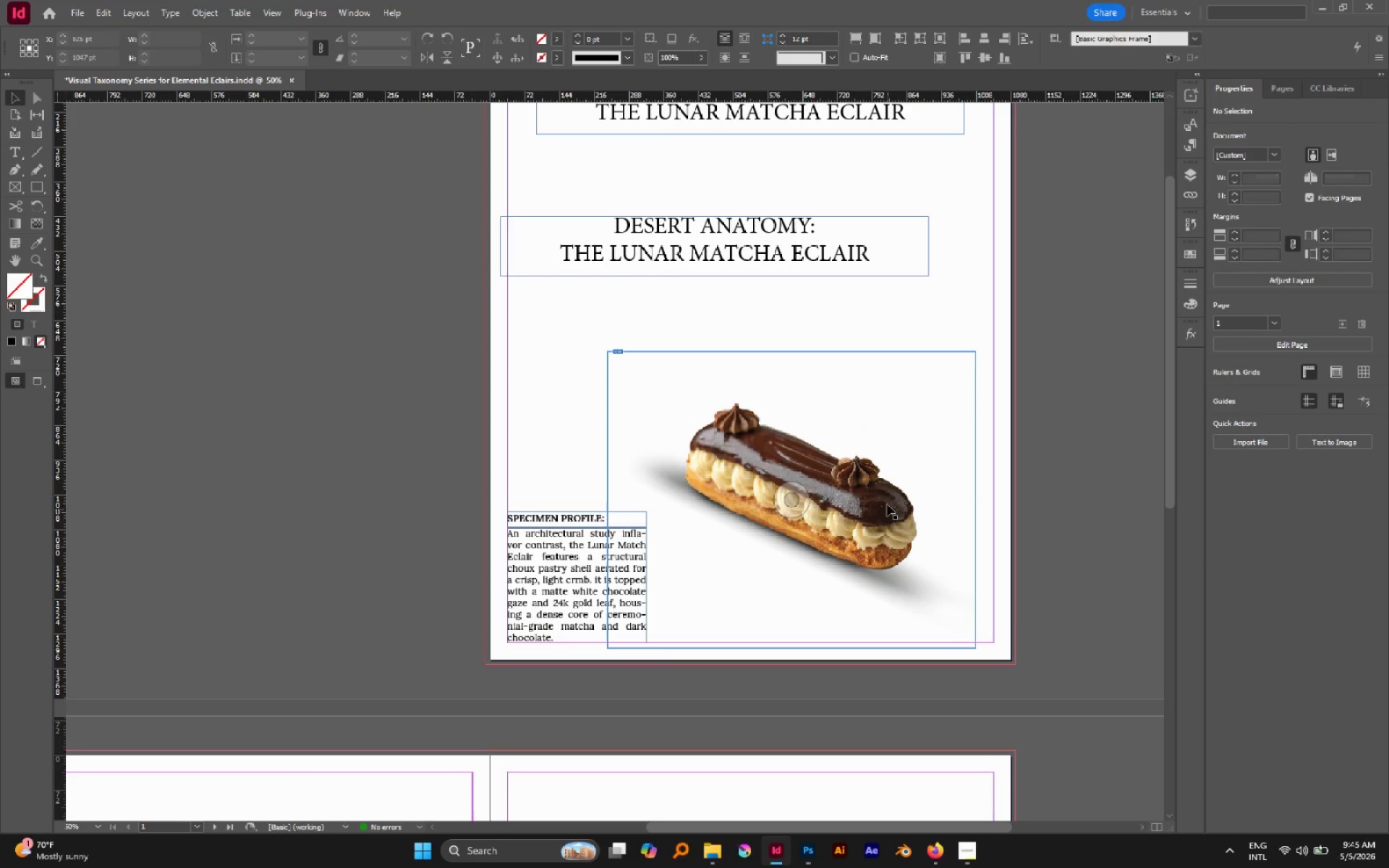 
left_click_drag(start_coordinate=[882, 506], to_coordinate=[865, 464])
 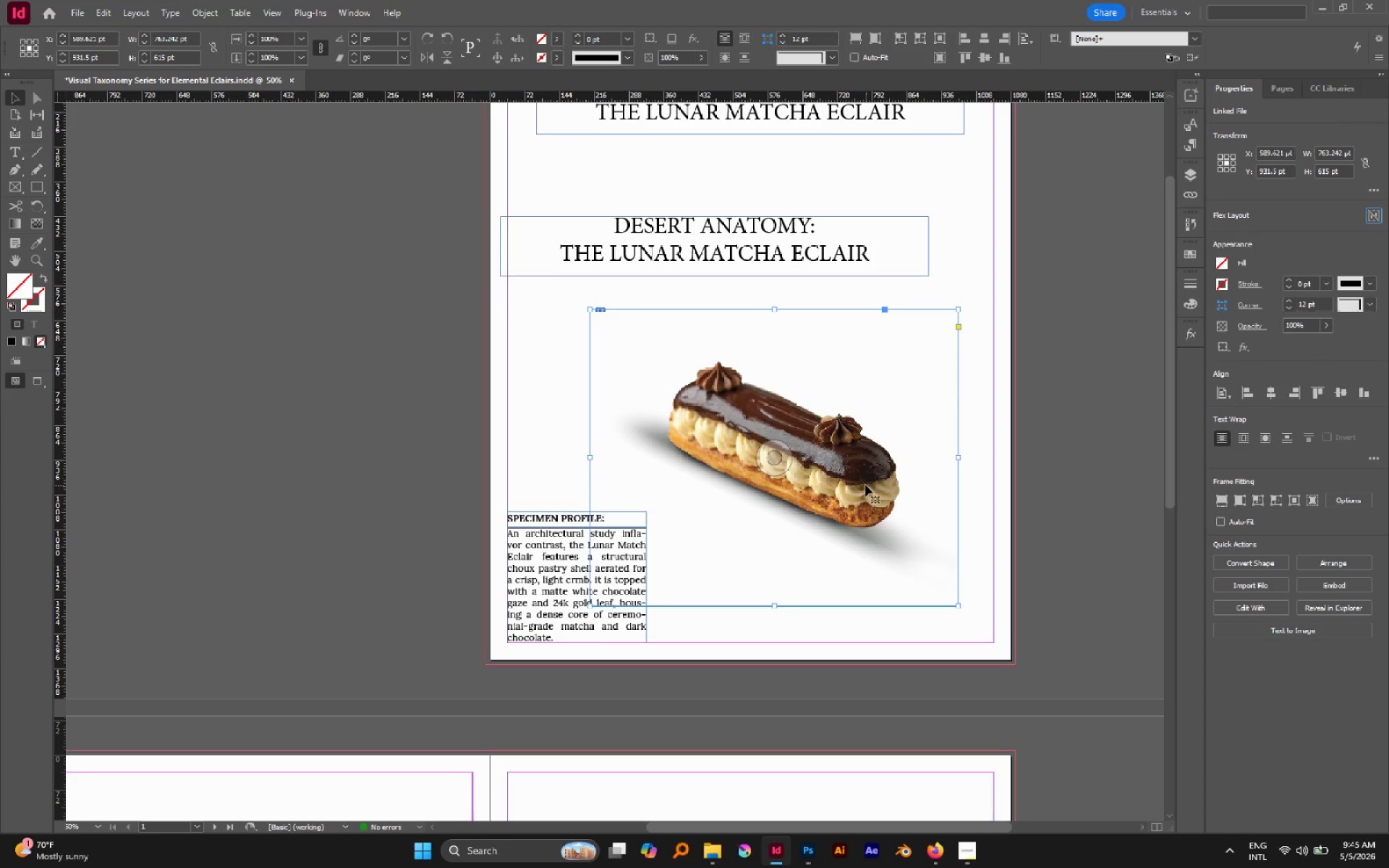 
left_click_drag(start_coordinate=[862, 477], to_coordinate=[855, 475])
 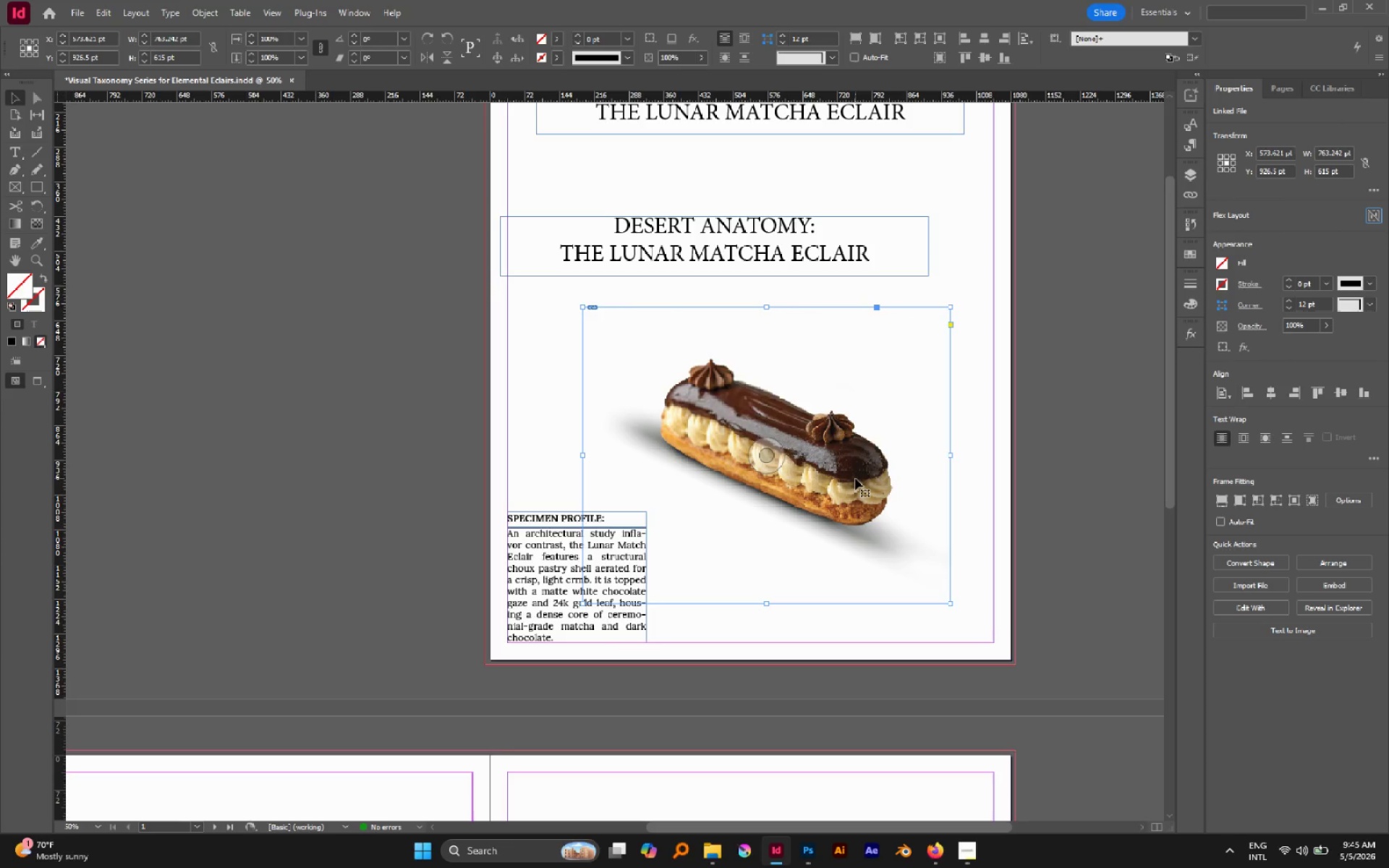 
key(W)
 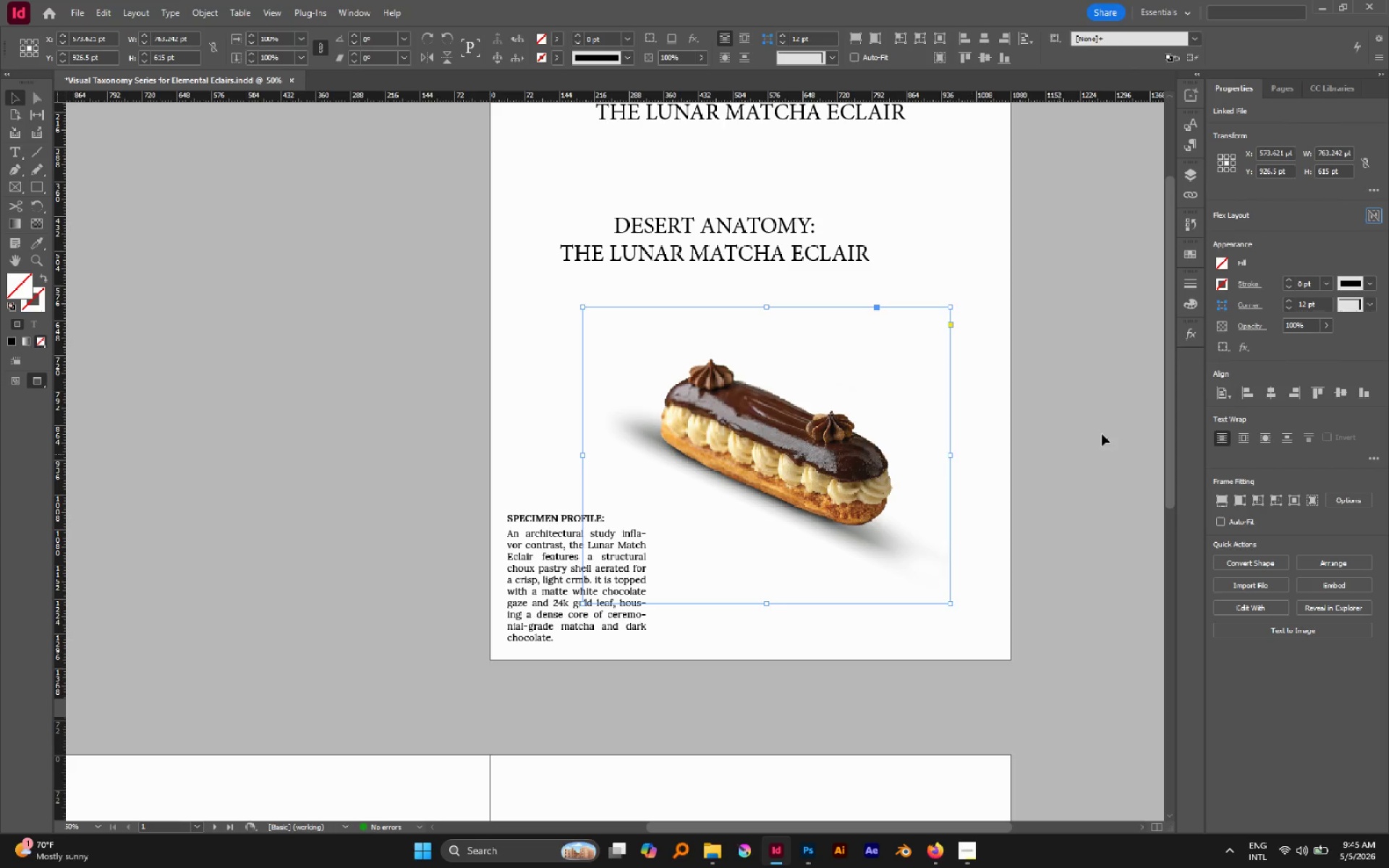 
left_click([1103, 430])
 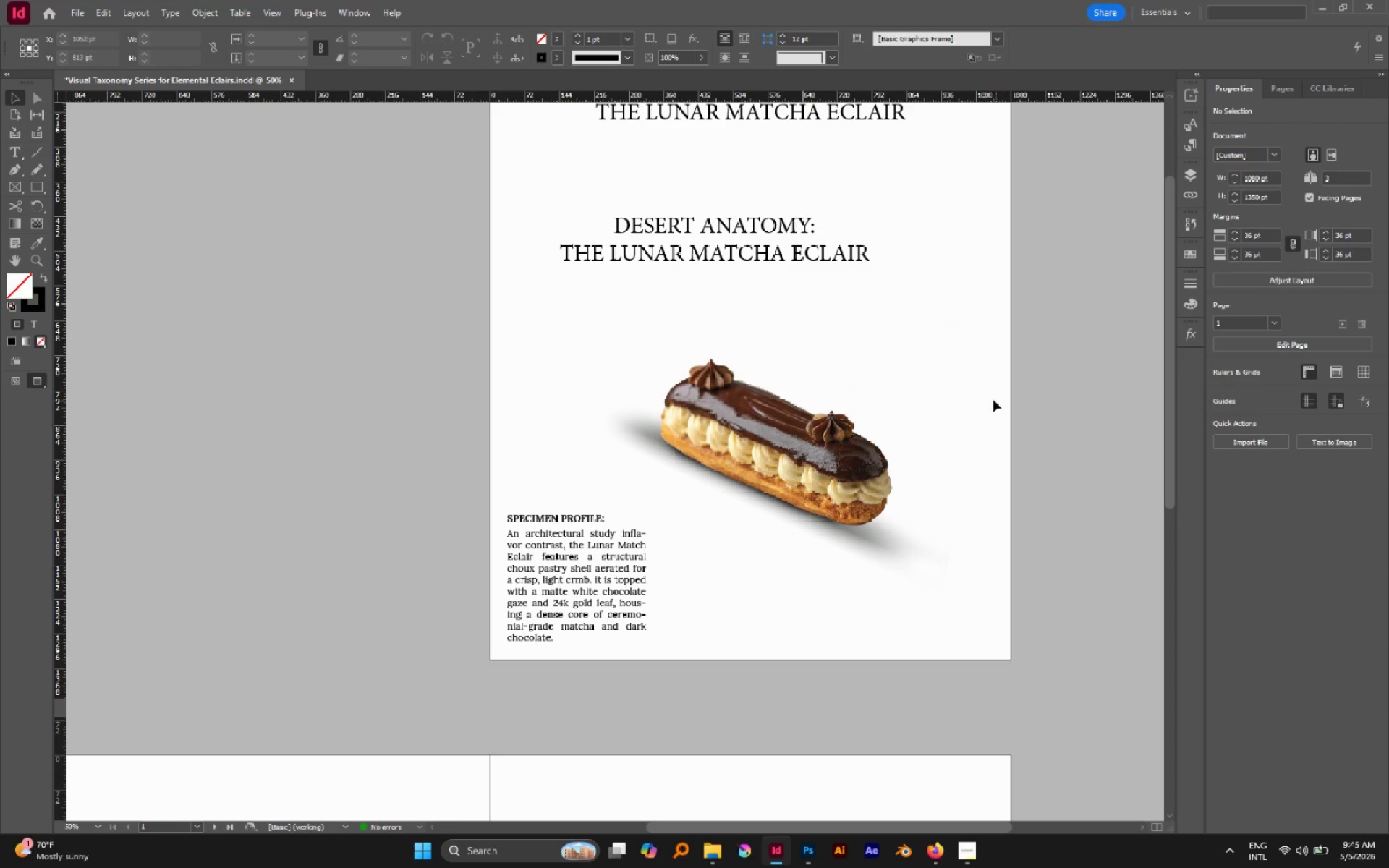 
scroll: coordinate [993, 400], scroll_direction: up, amount: 1.0
 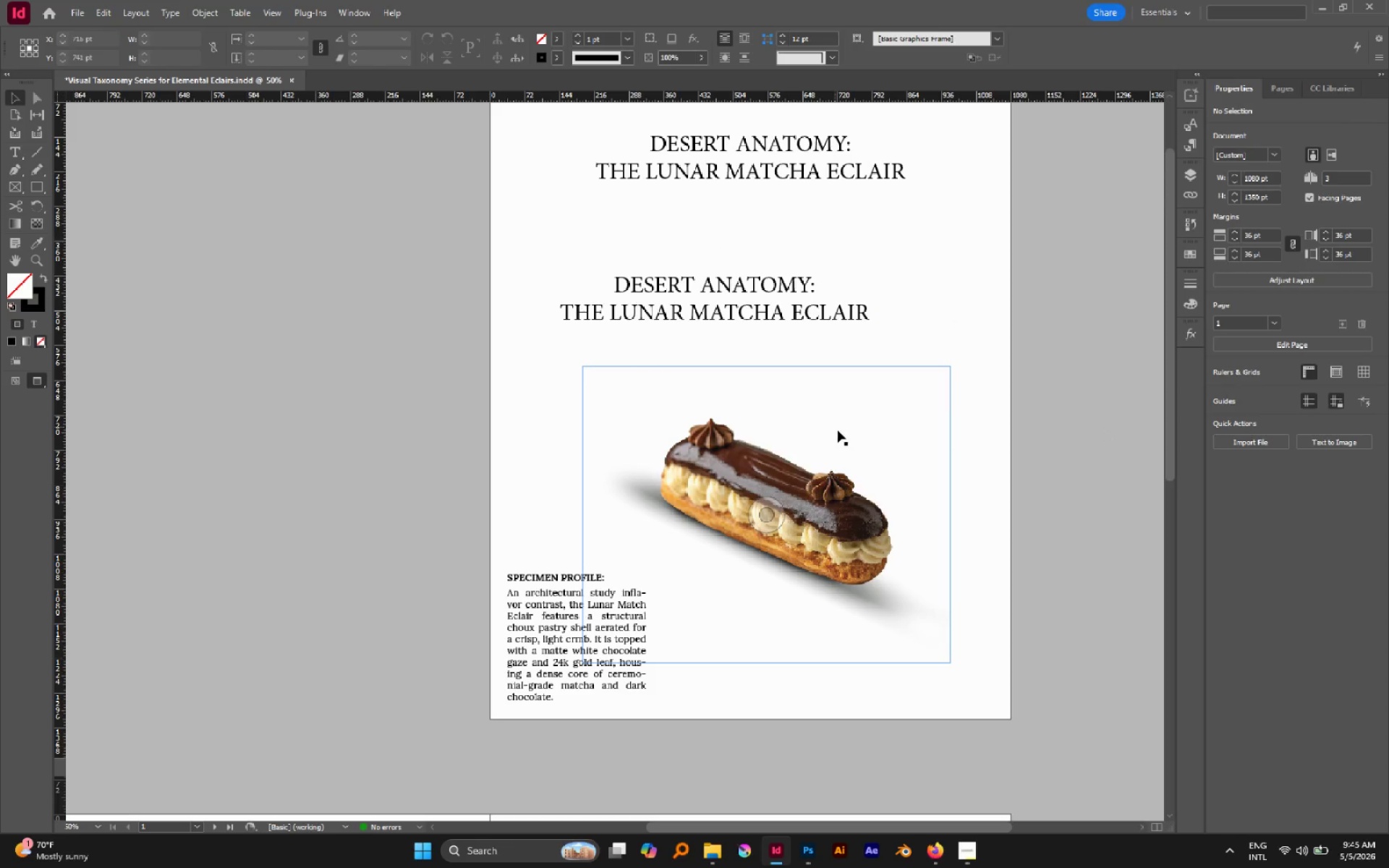 
left_click([838, 465])
 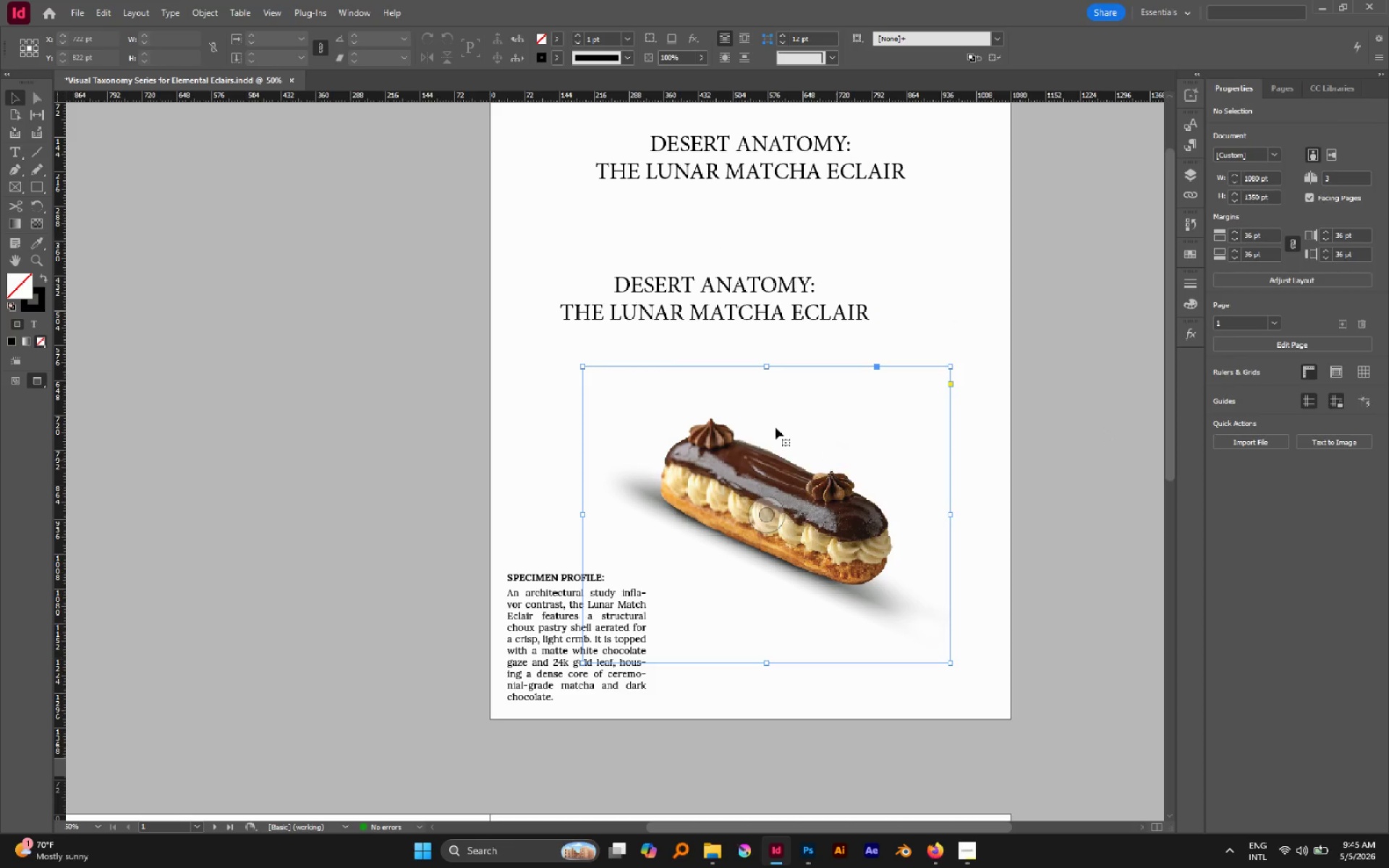 
hold_key(key=ControlLeft, duration=5.51)
hold_key(key=ShiftLeft, duration=5.02)
hold_key(key=AltLeft, duration=2.19)
left_click_drag(start_coordinate=[584, 366], to_coordinate=[543, 294])
 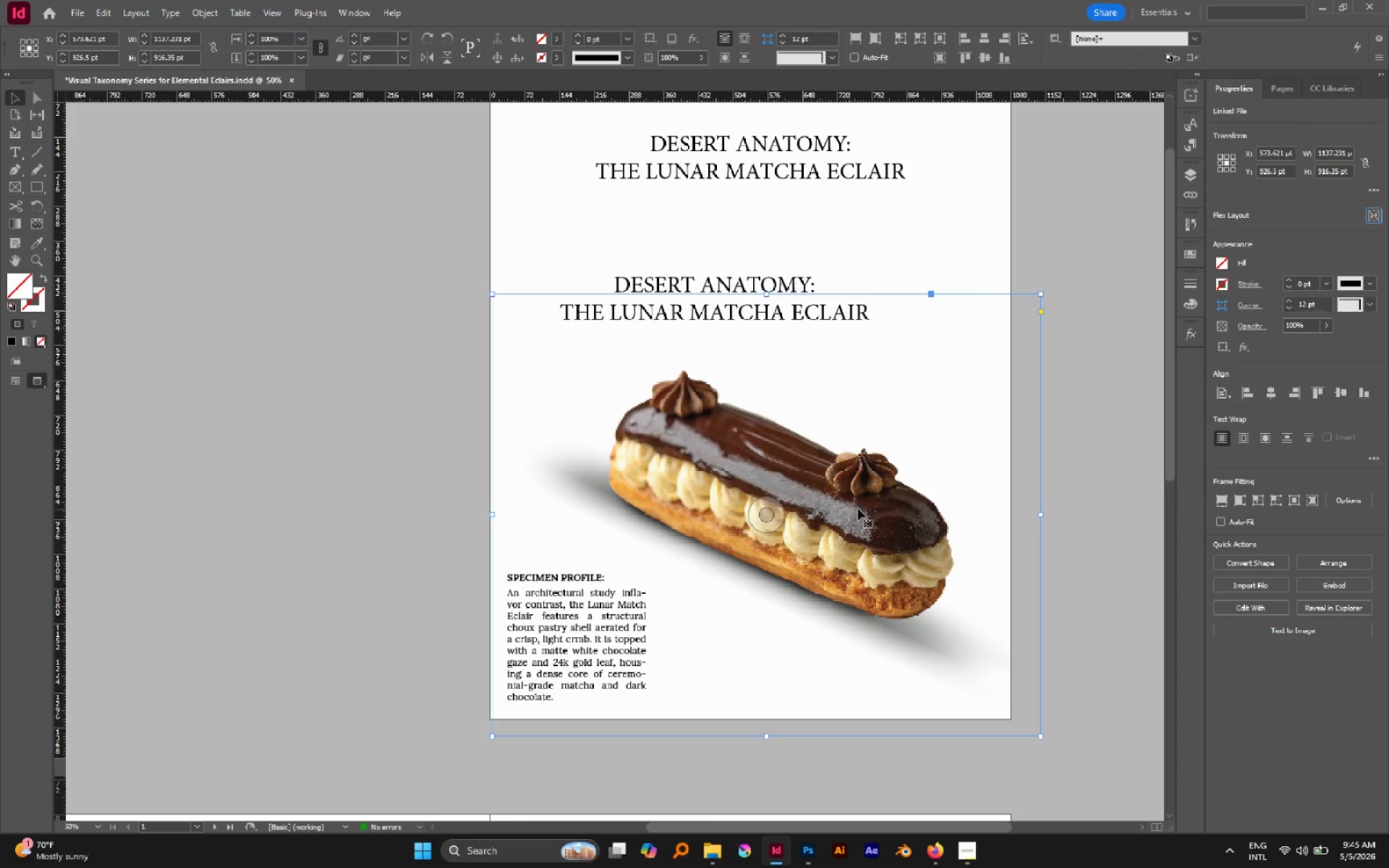 
left_click([1103, 331])
 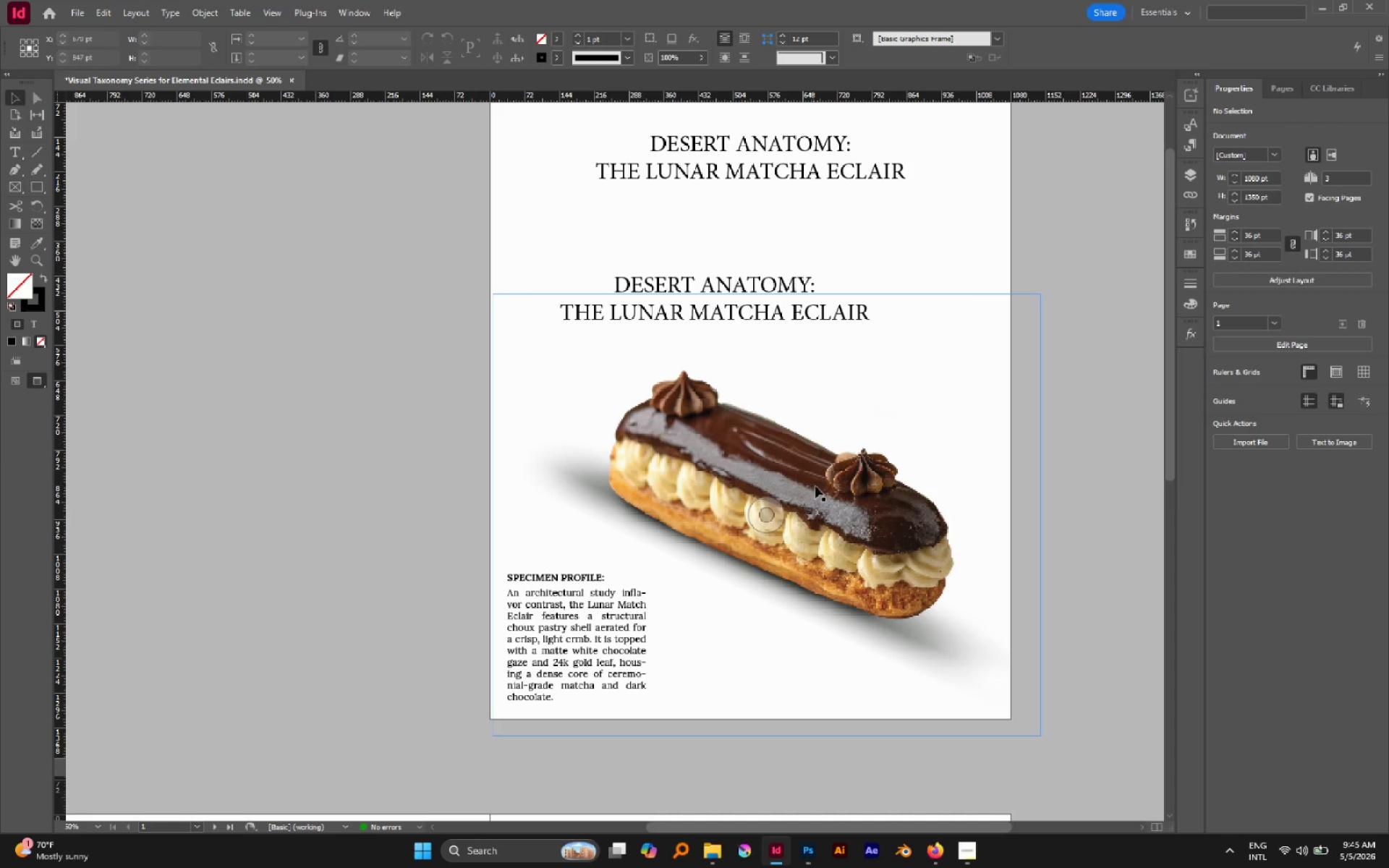 
left_click_drag(start_coordinate=[818, 484], to_coordinate=[794, 452])
 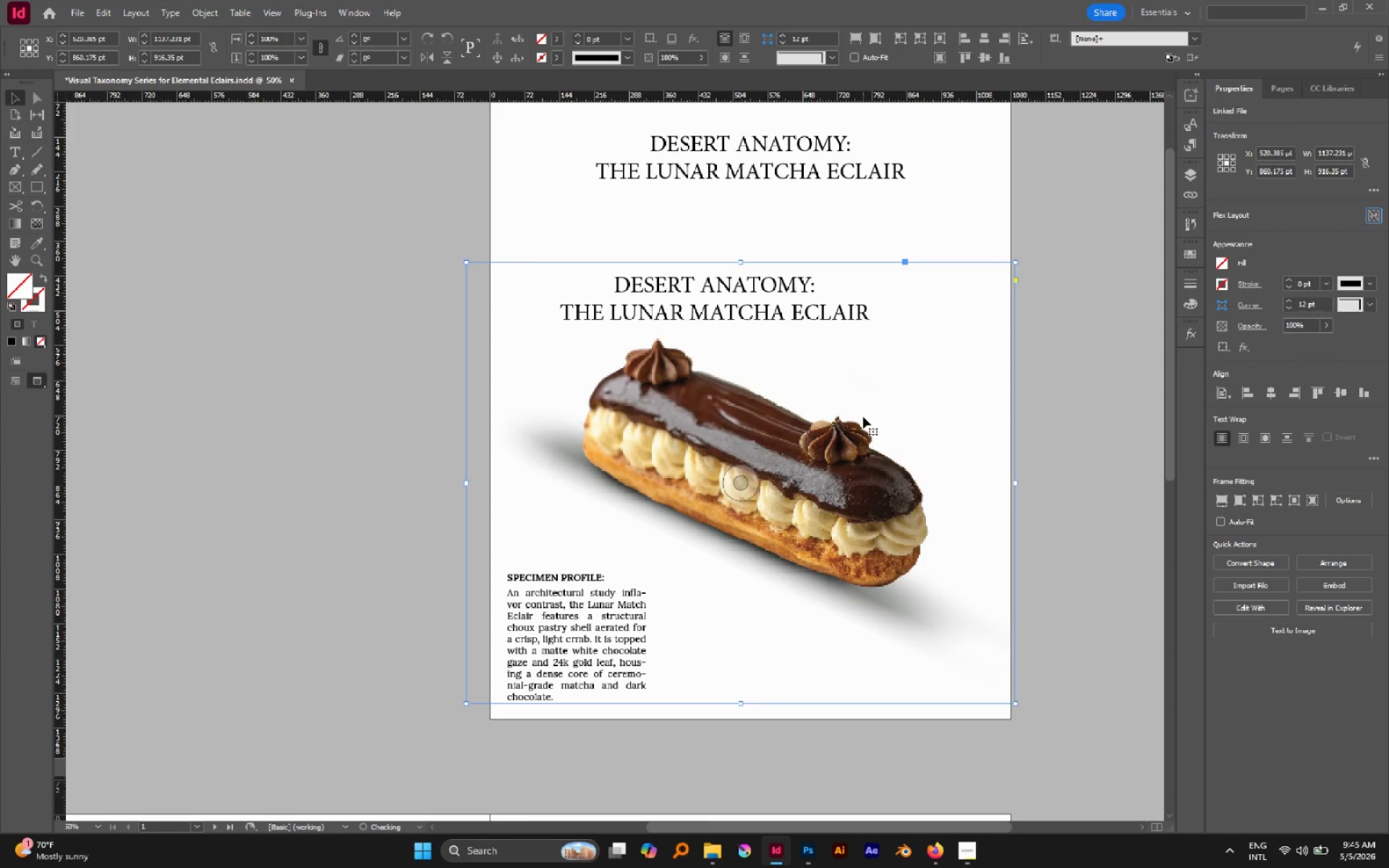 
hold_key(key=Space, duration=0.58)
 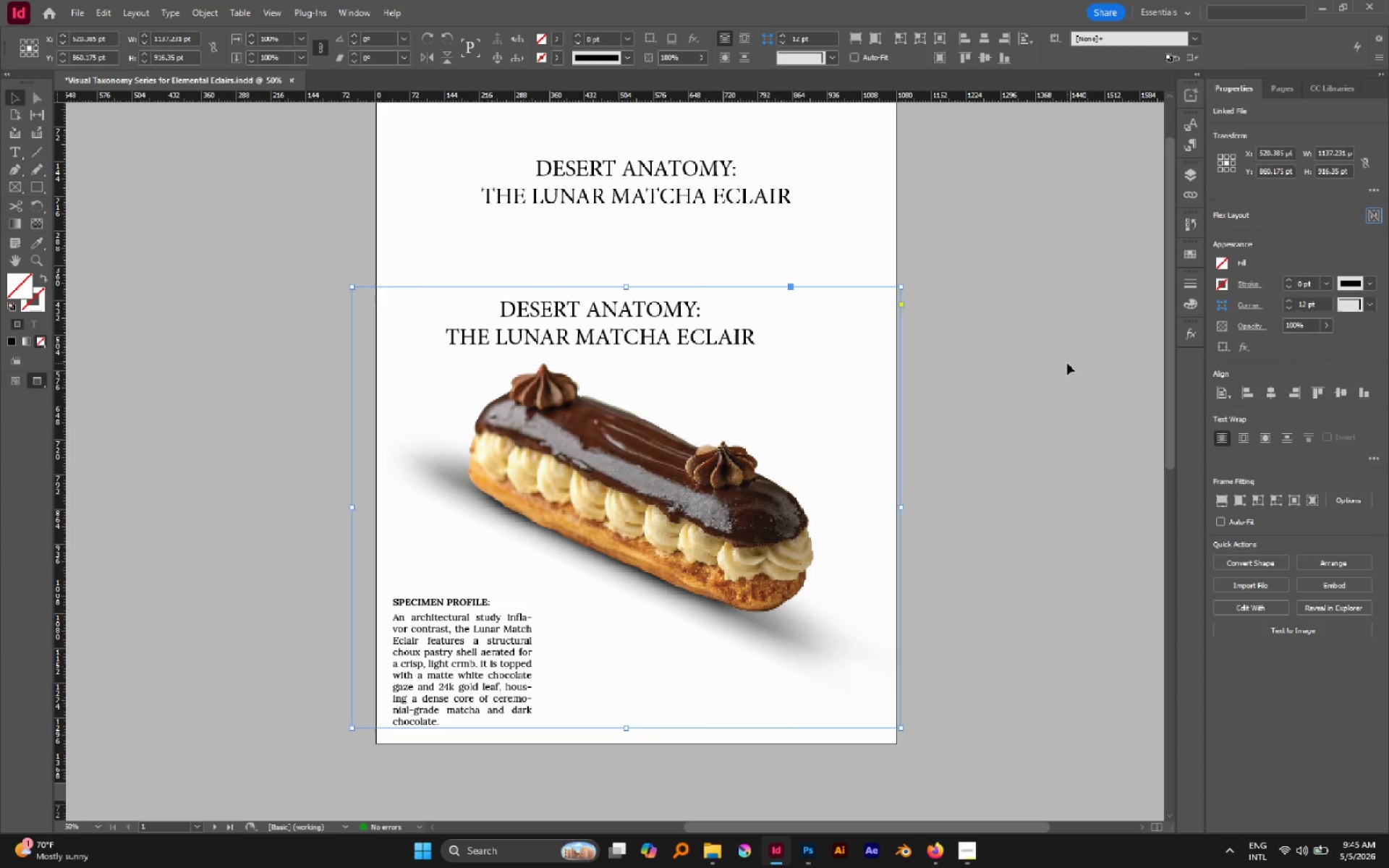 
left_click_drag(start_coordinate=[859, 422], to_coordinate=[745, 448])
 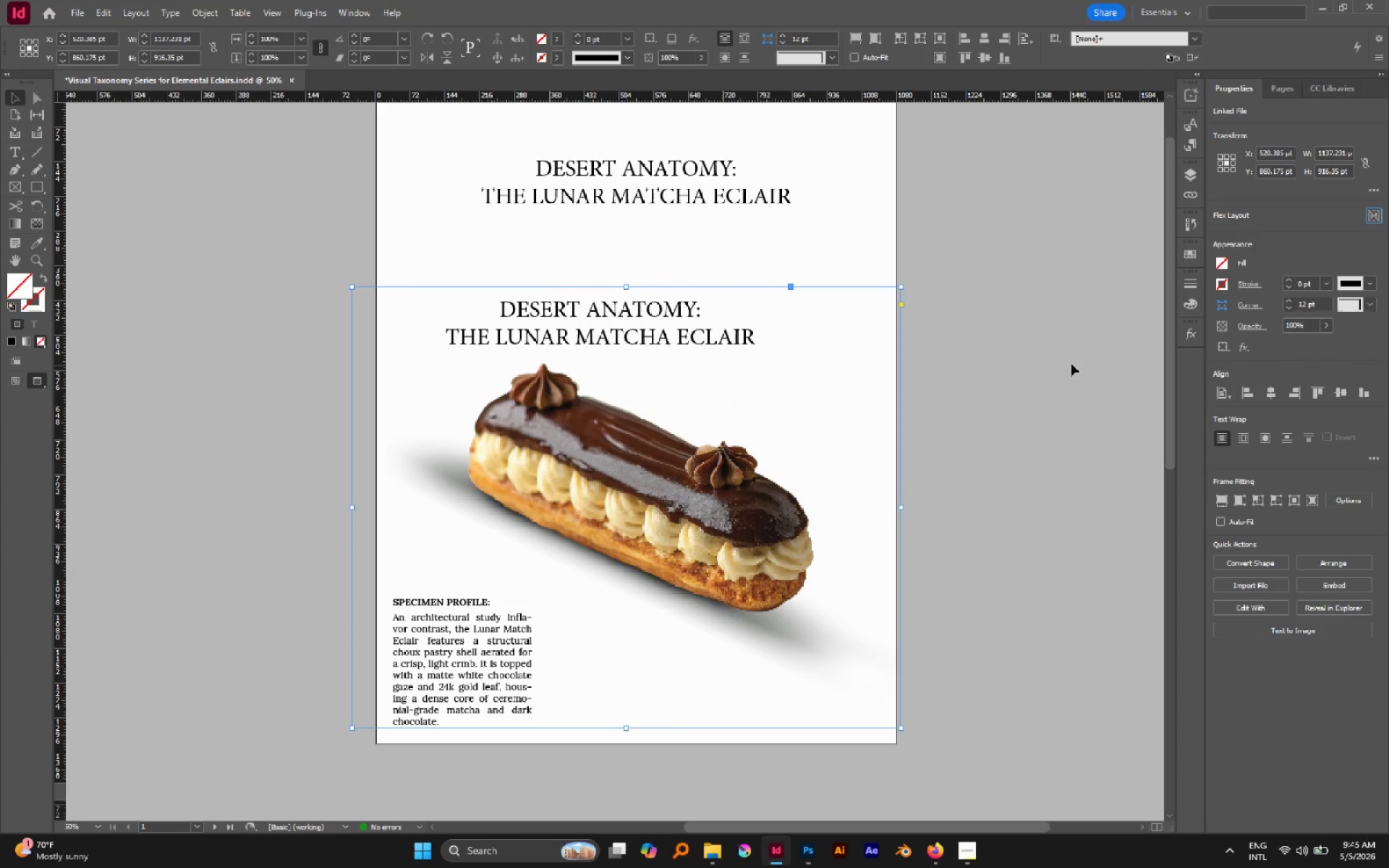 
left_click([1067, 363])
 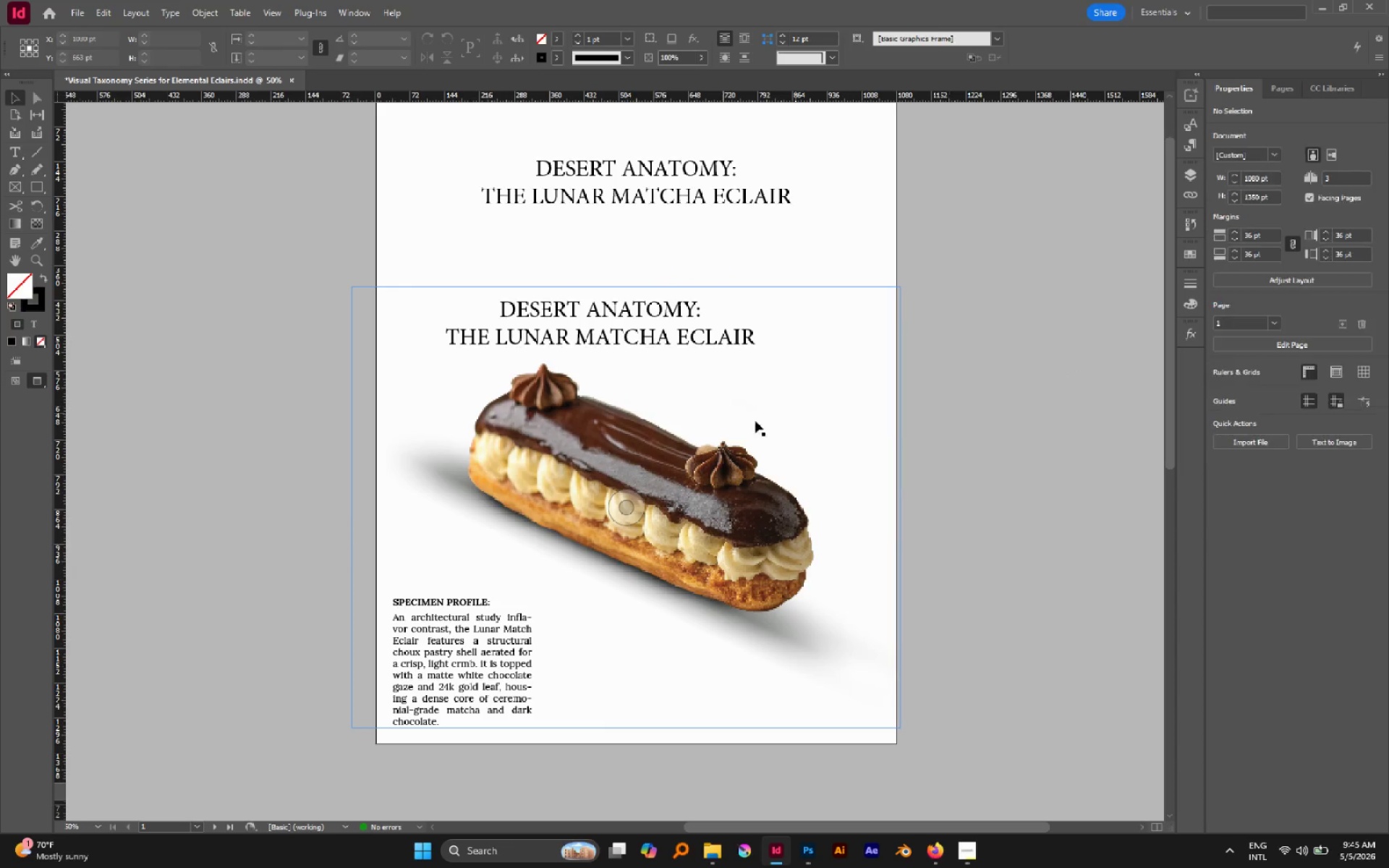 
hold_key(key=AltLeft, duration=1.38)
scroll: coordinate [703, 458], scroll_direction: up, amount: 3.0
 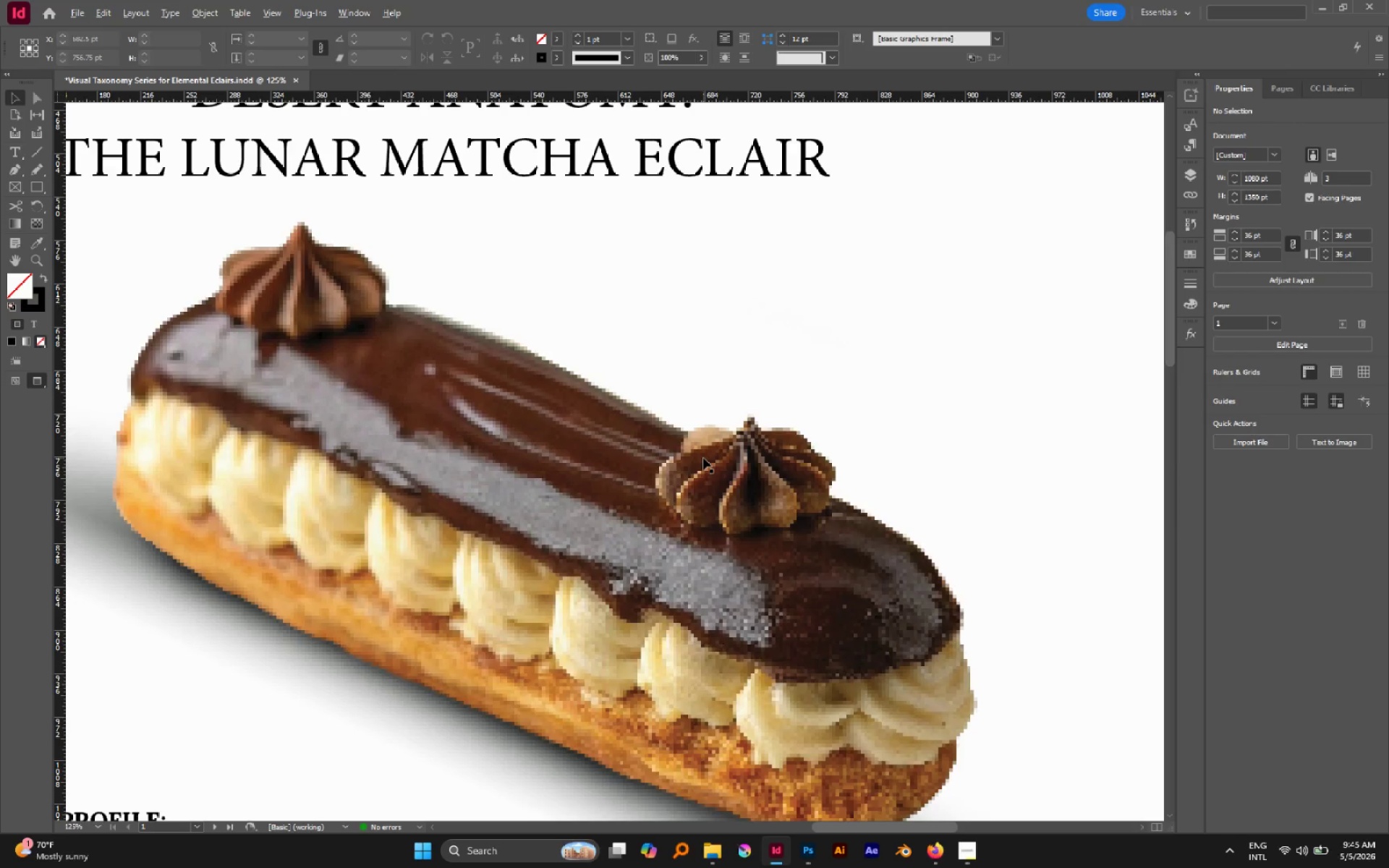 
scroll: coordinate [703, 458], scroll_direction: down, amount: 3.0
 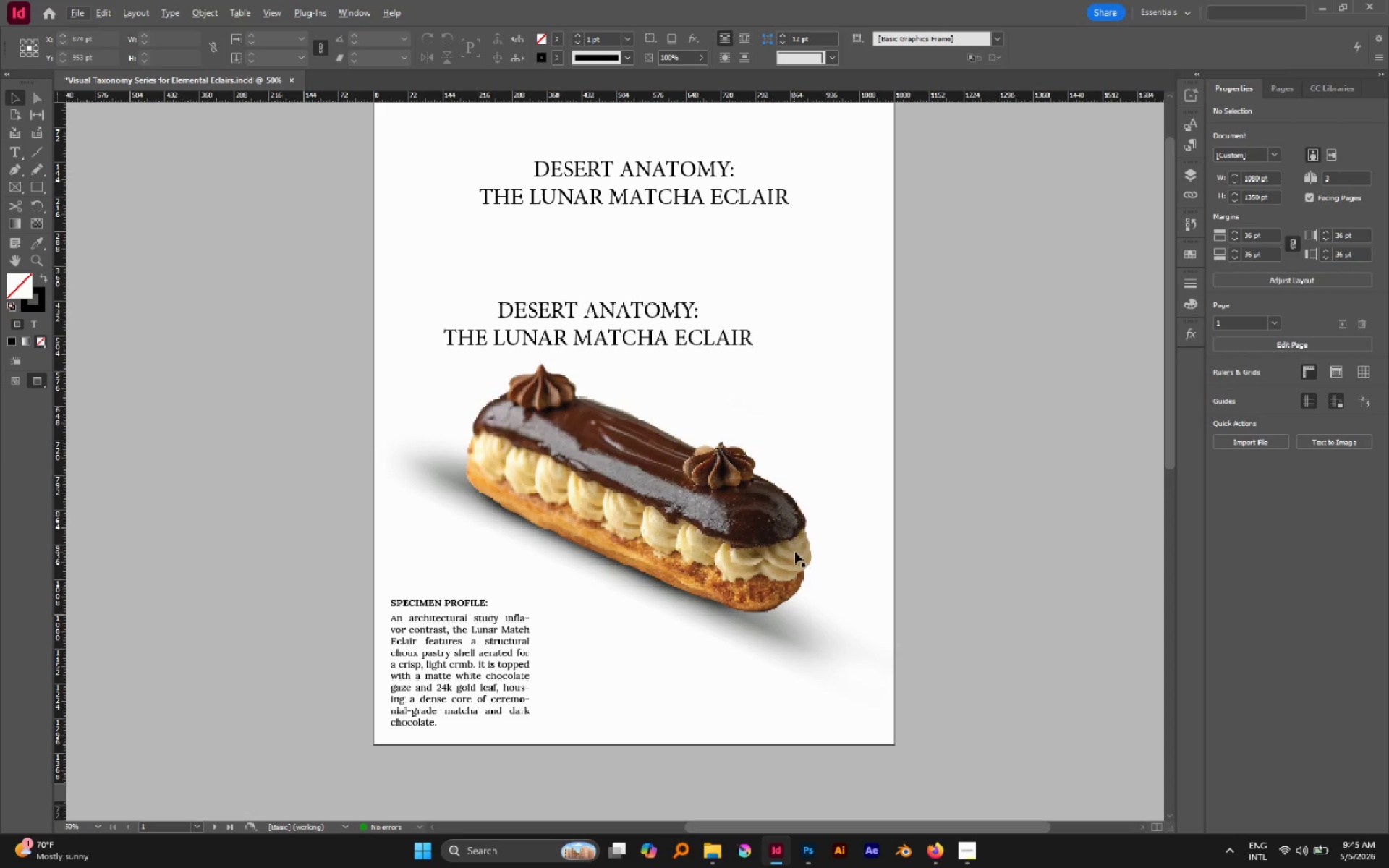 
key(Alt+AltLeft)
 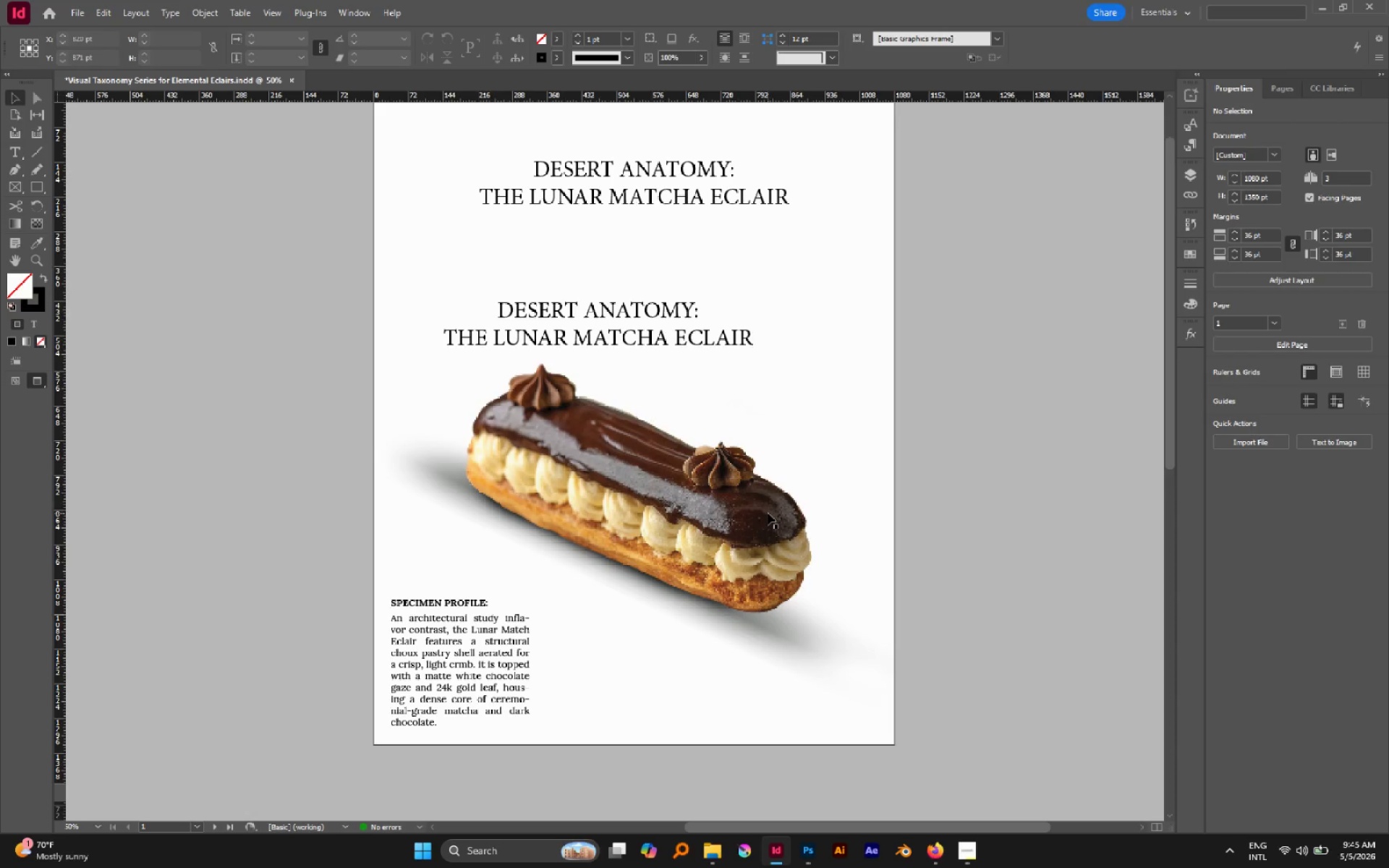 
left_click([768, 513])
 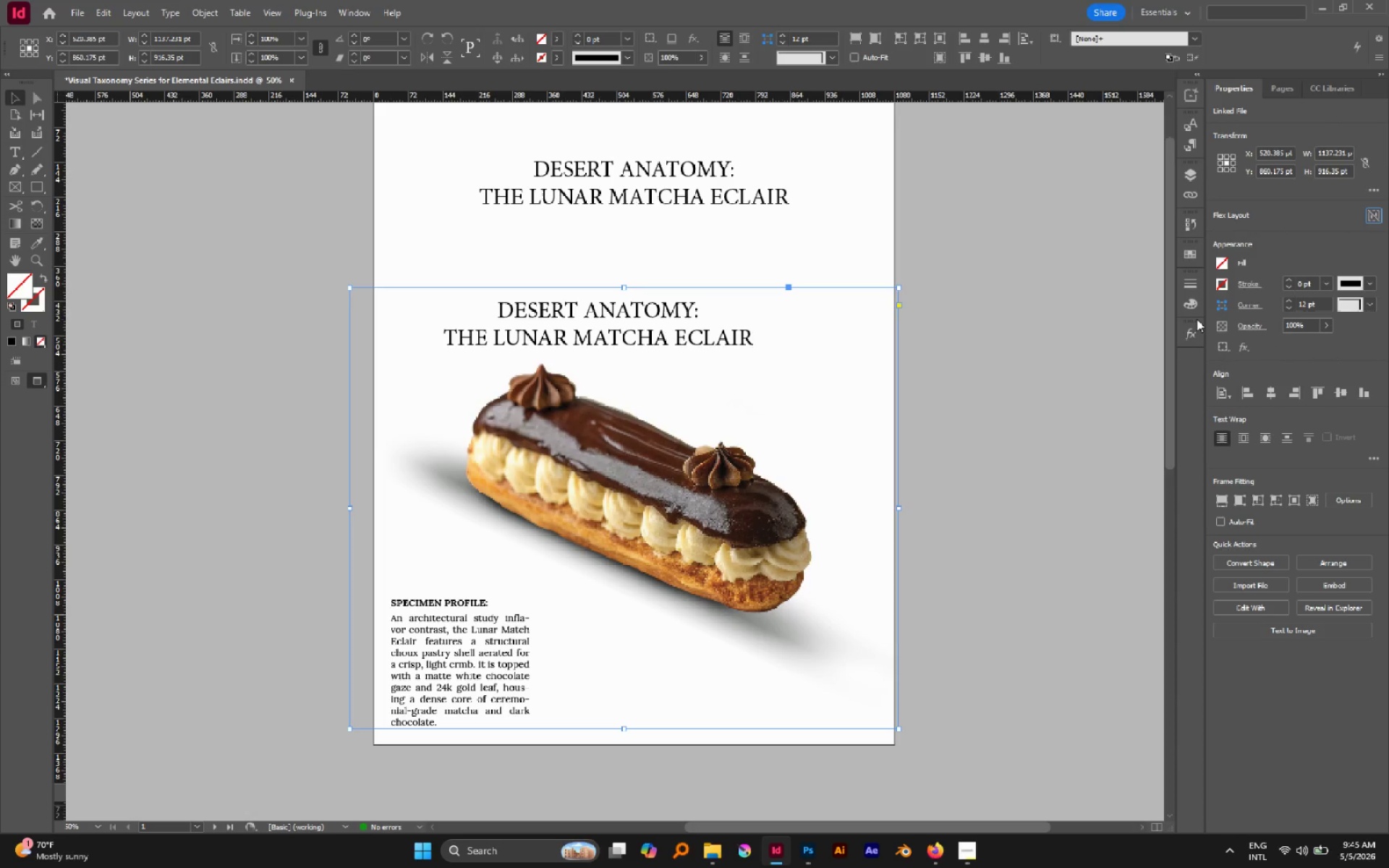 
left_click([1188, 333])
 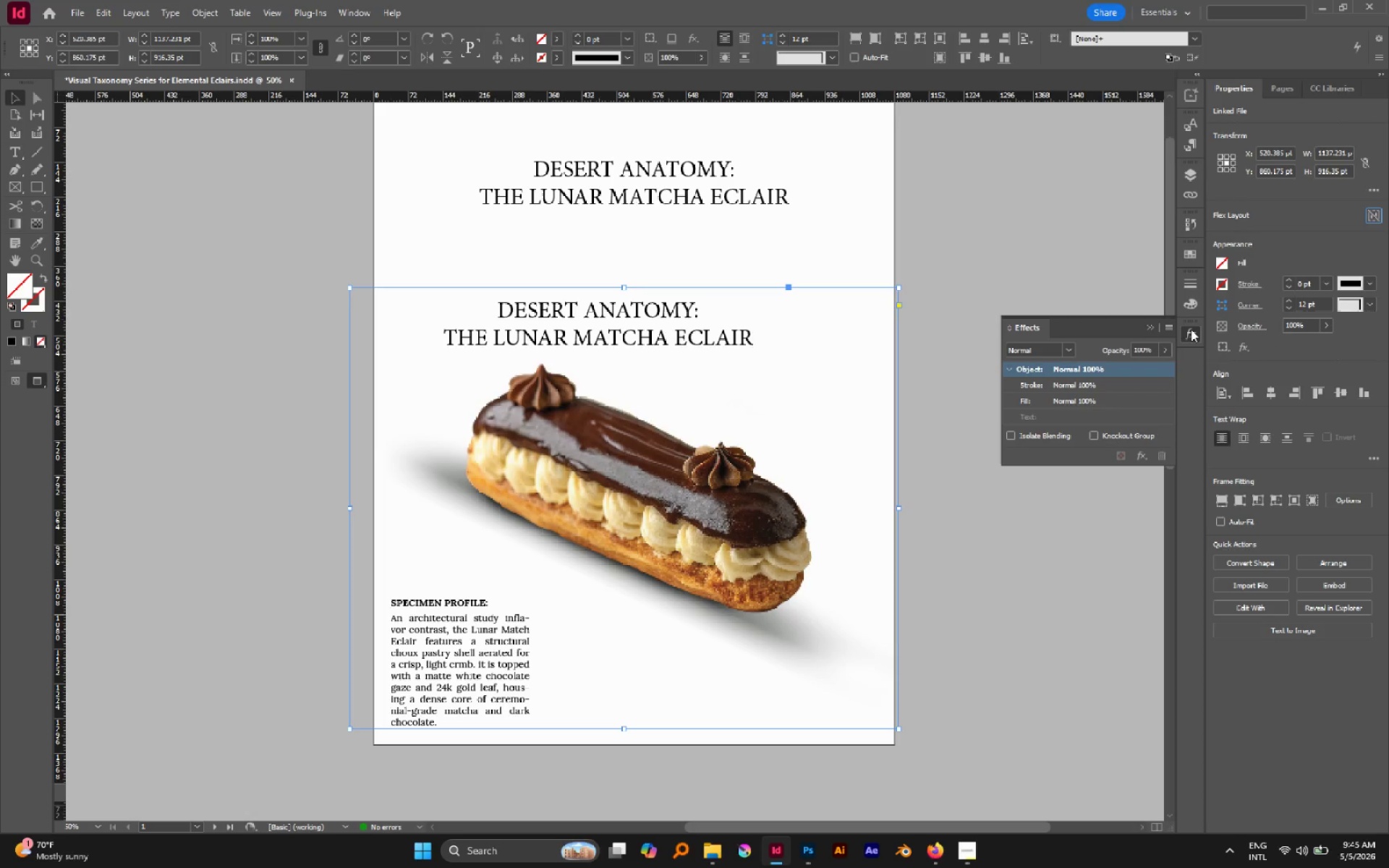 
left_click([1192, 330])
 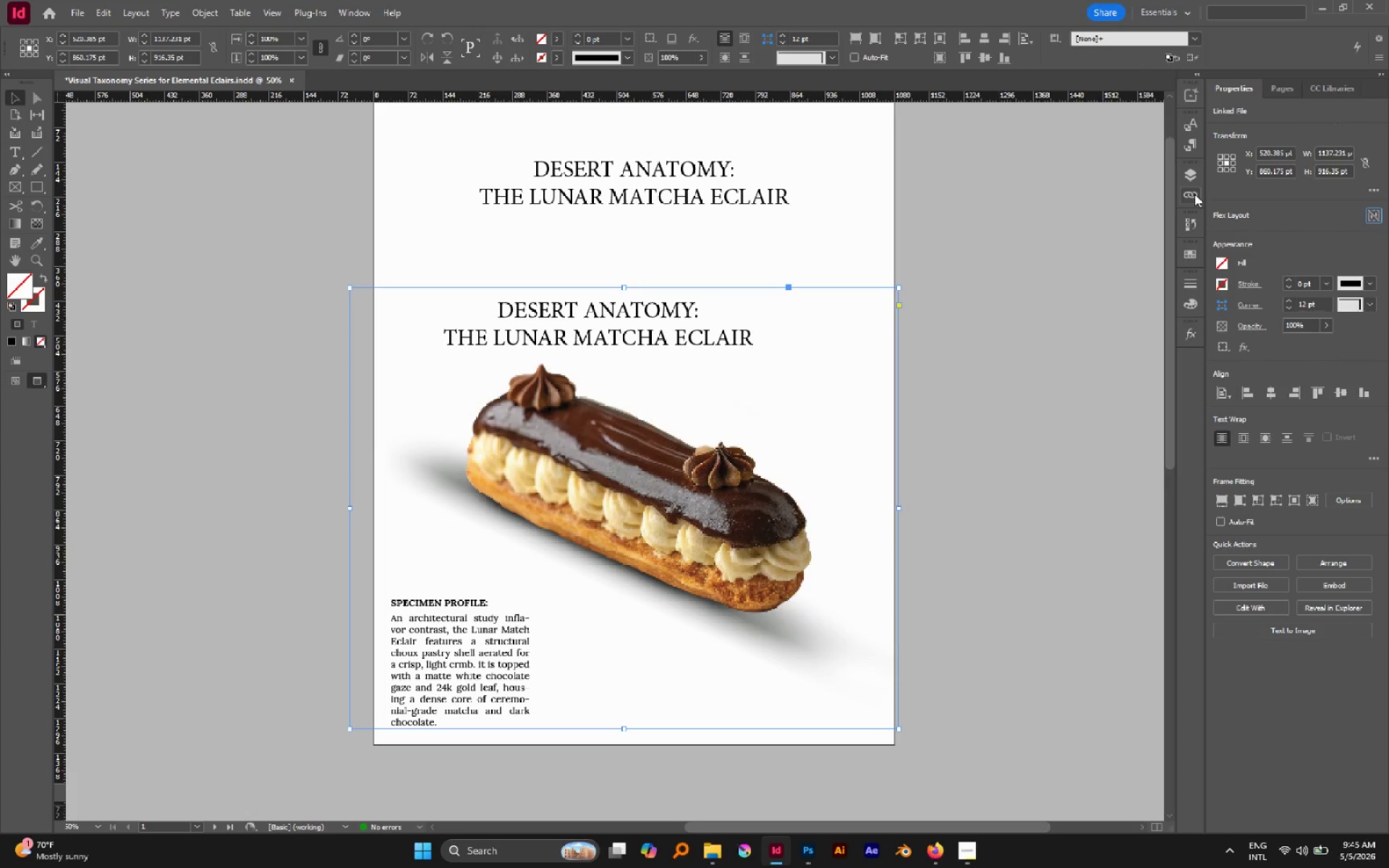 
left_click([1194, 194])
 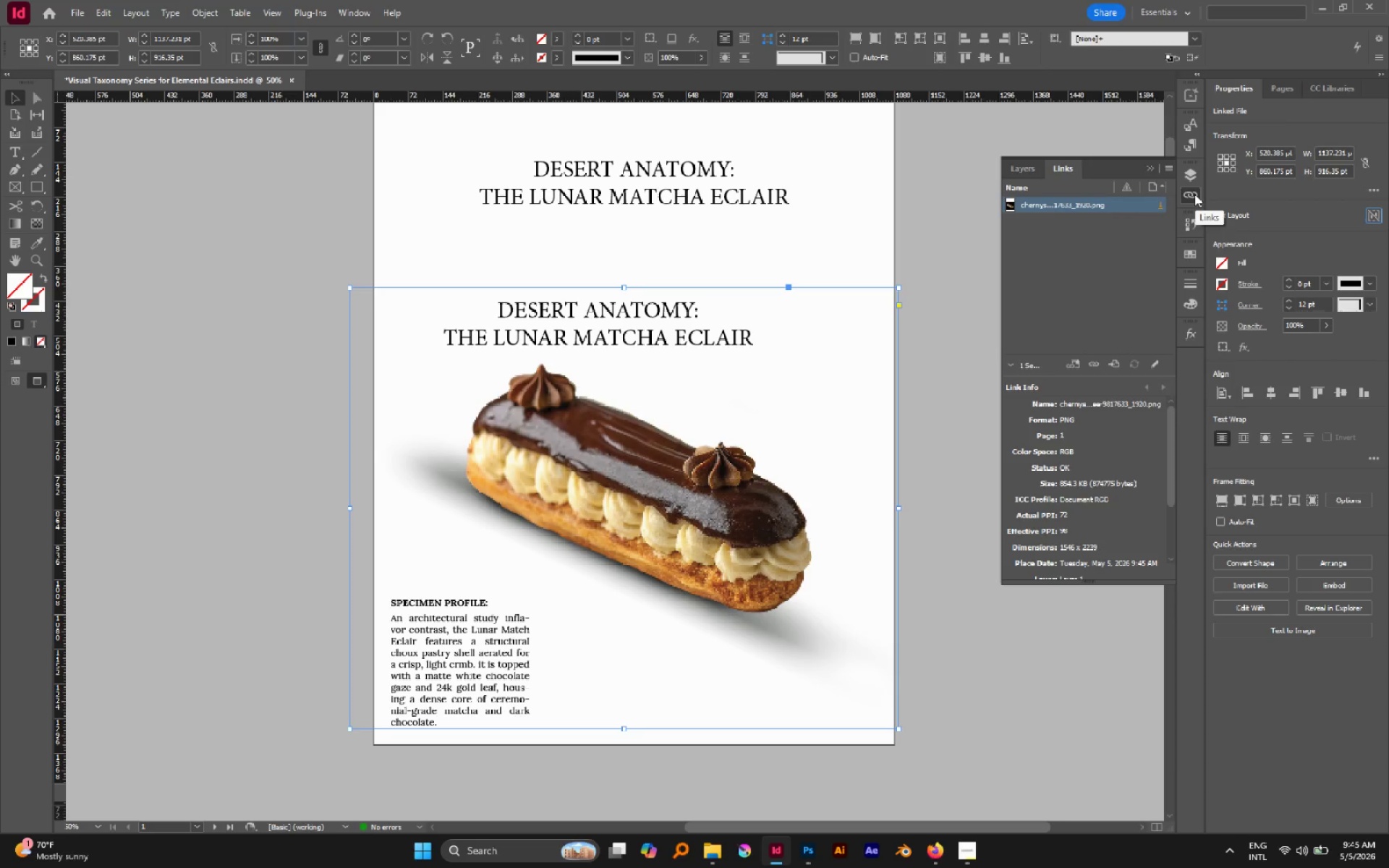 
left_click([1194, 194])
 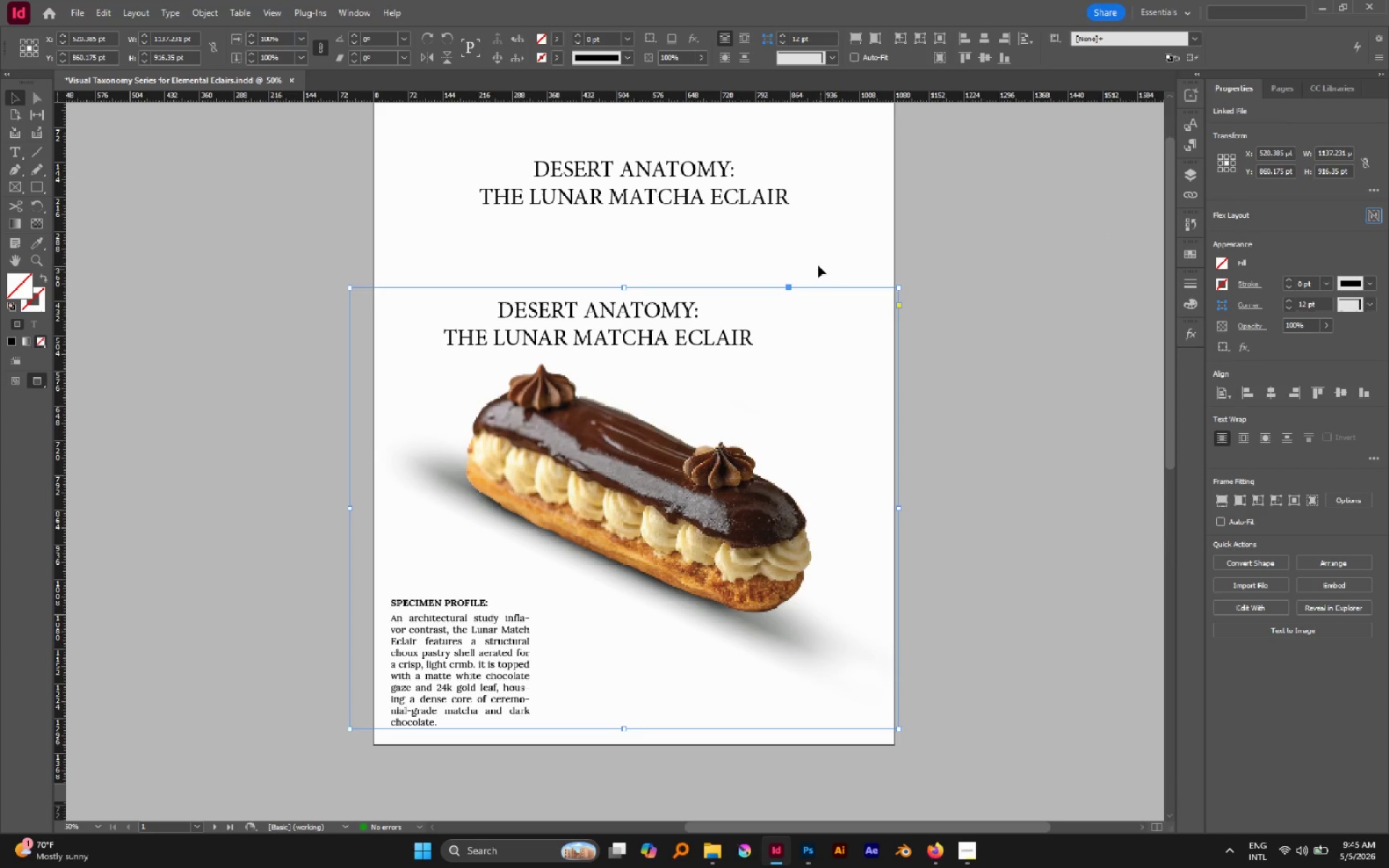 
left_click([805, 252])
 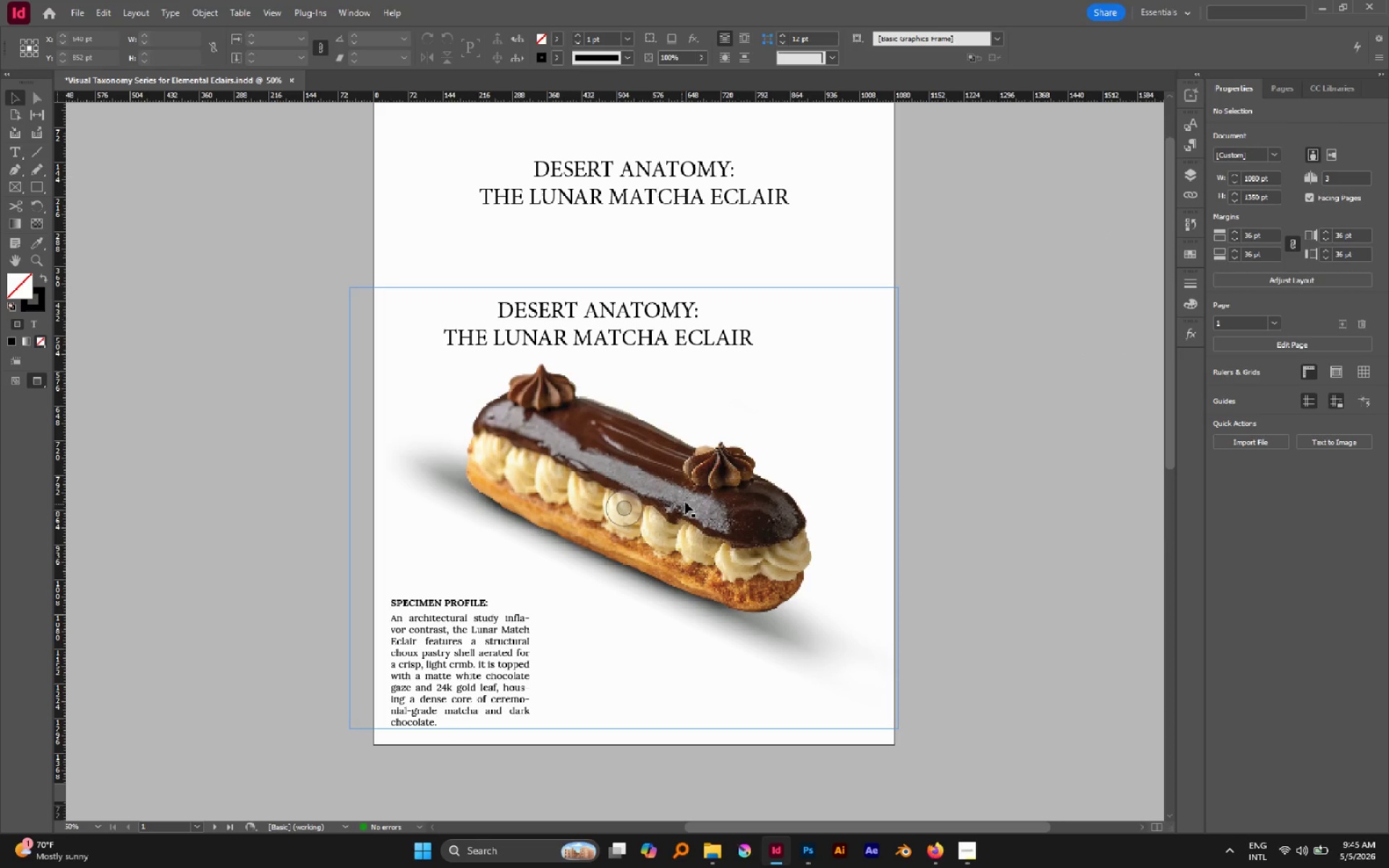 
hold_key(key=AltLeft, duration=0.55)
scroll: coordinate [689, 499], scroll_direction: up, amount: 1.0
 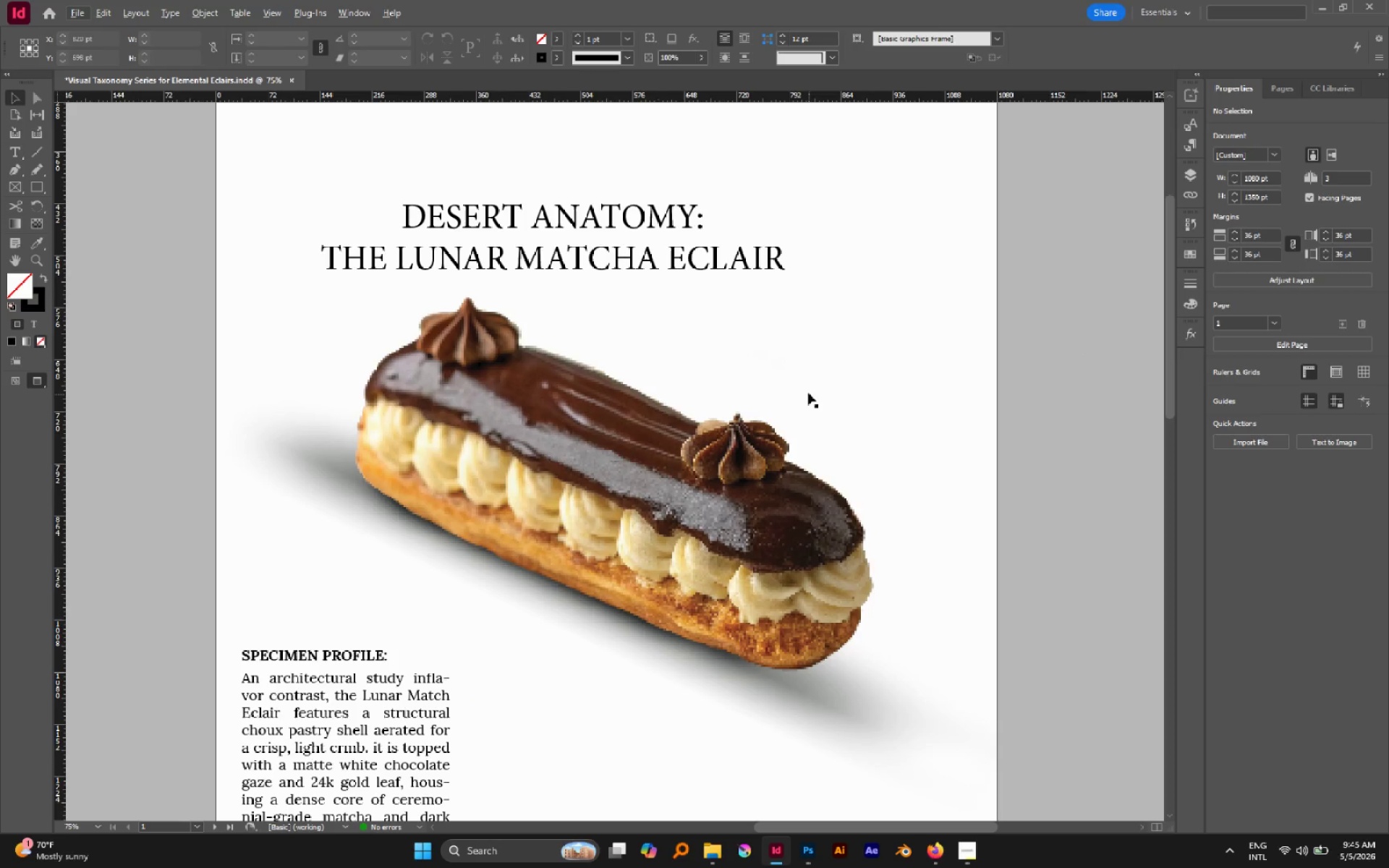 
hold_key(key=Space, duration=0.41)
 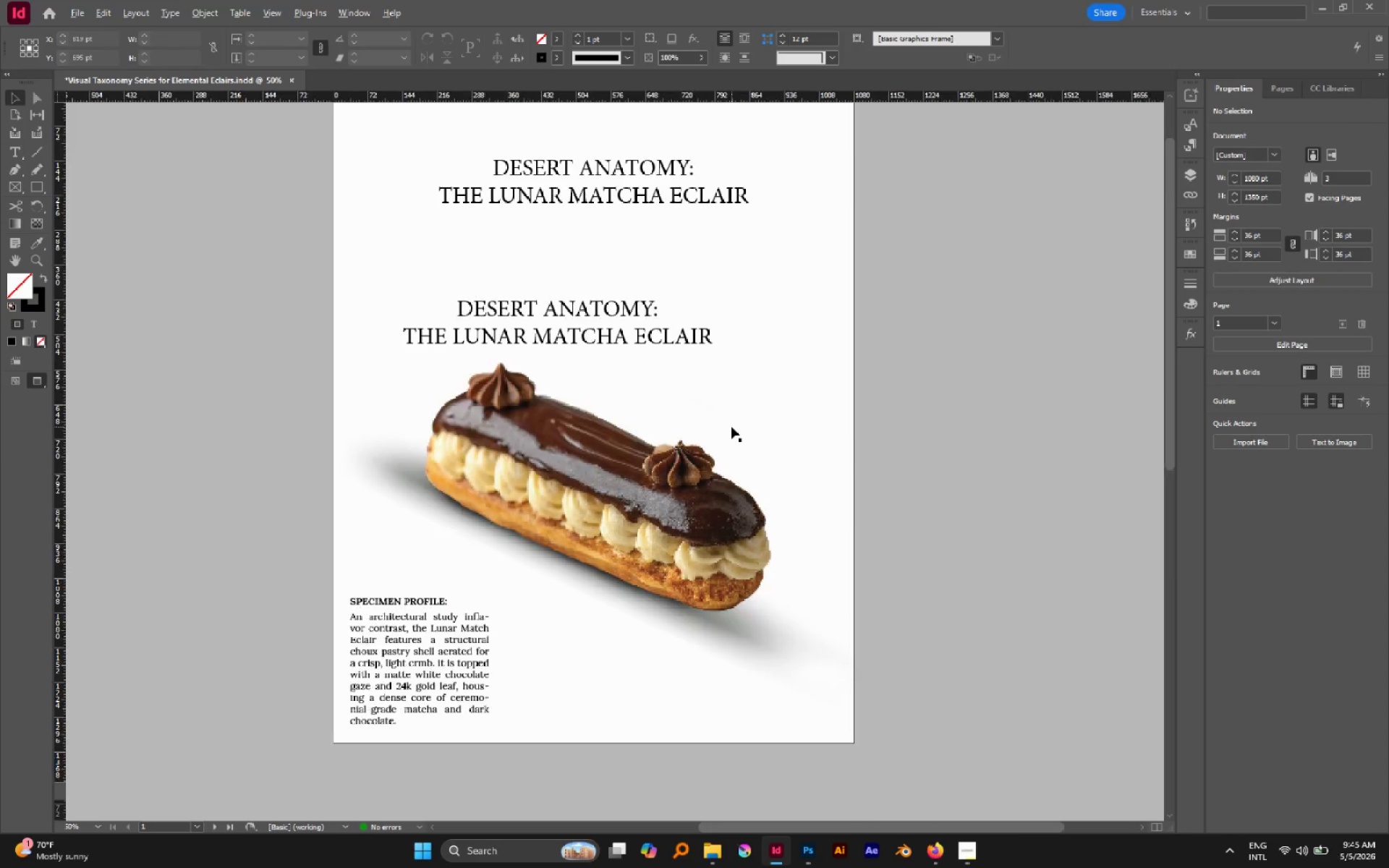 
left_click_drag(start_coordinate=[808, 392], to_coordinate=[731, 426])
 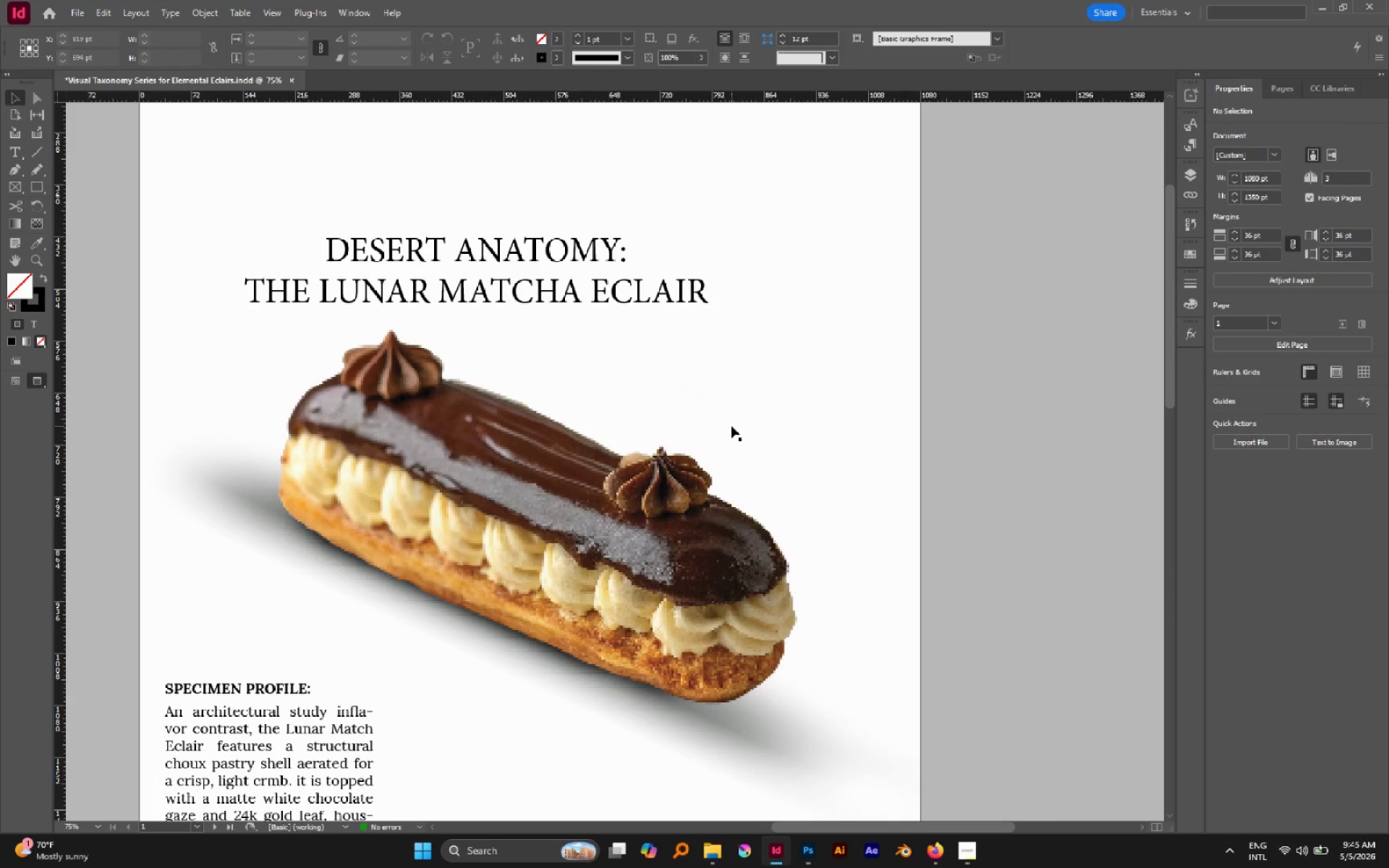 
hold_key(key=AltLeft, duration=1.08)
scroll: coordinate [731, 427], scroll_direction: down, amount: 2.0
 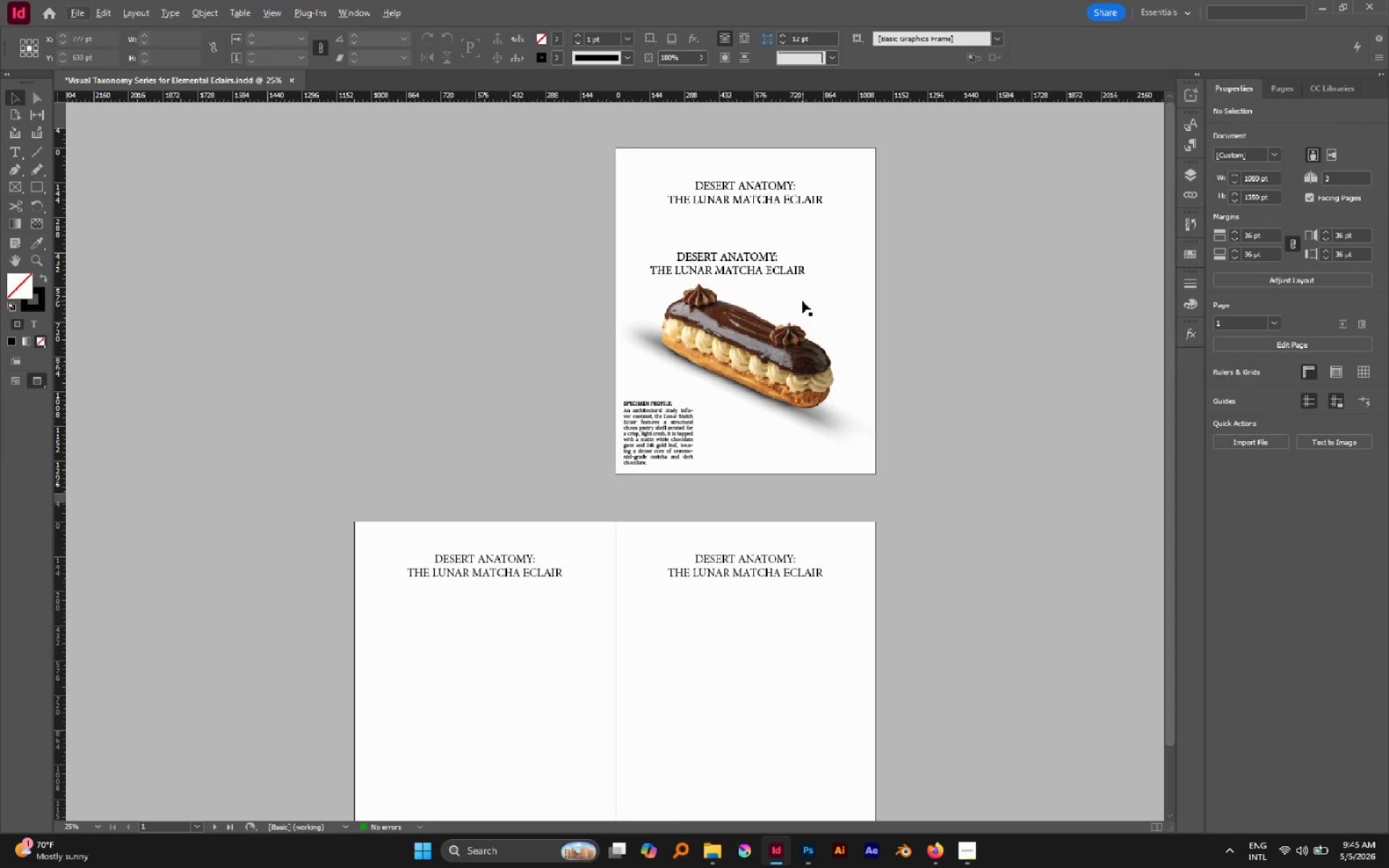 
wait(5.83)
 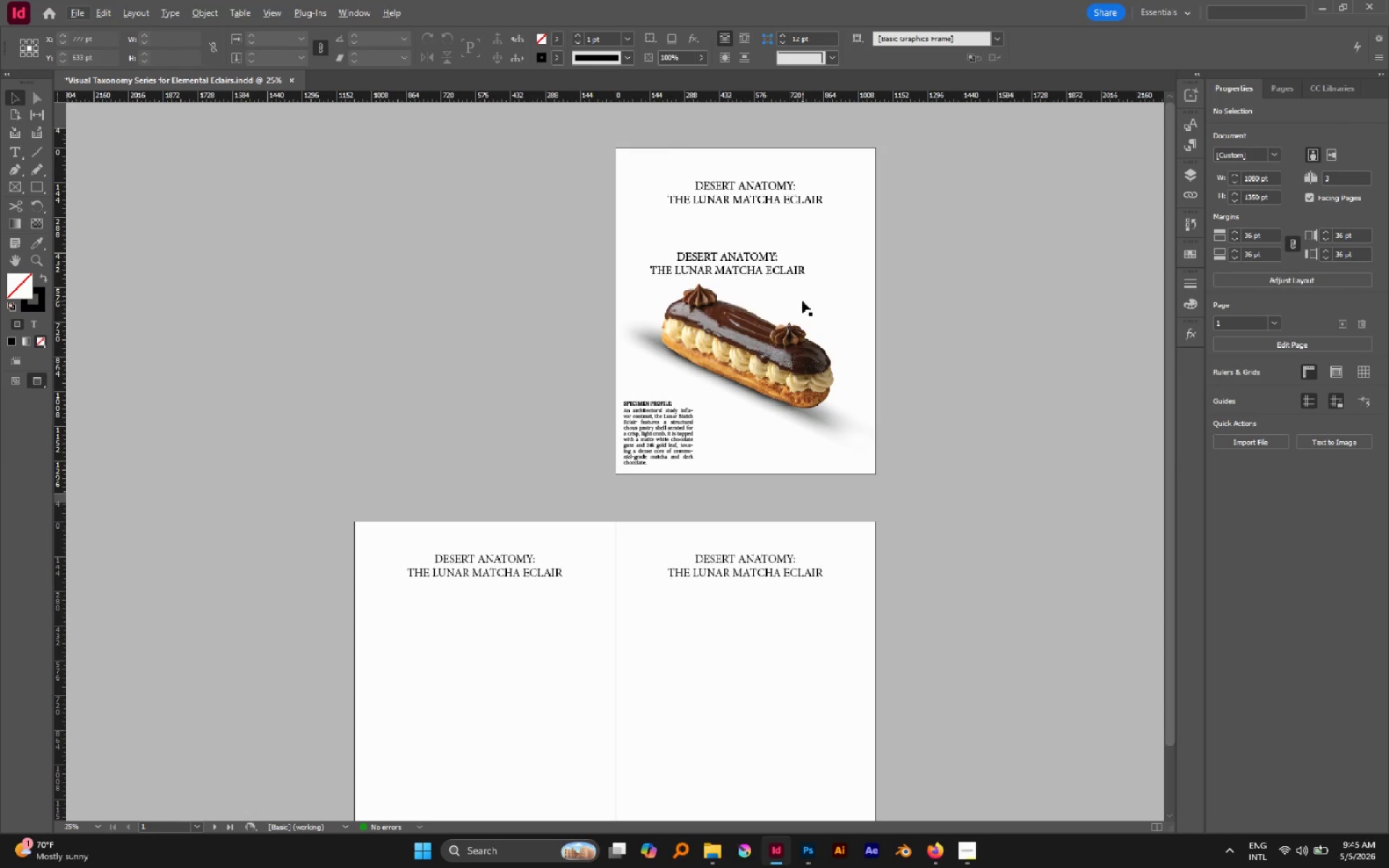 
left_click([957, 848])